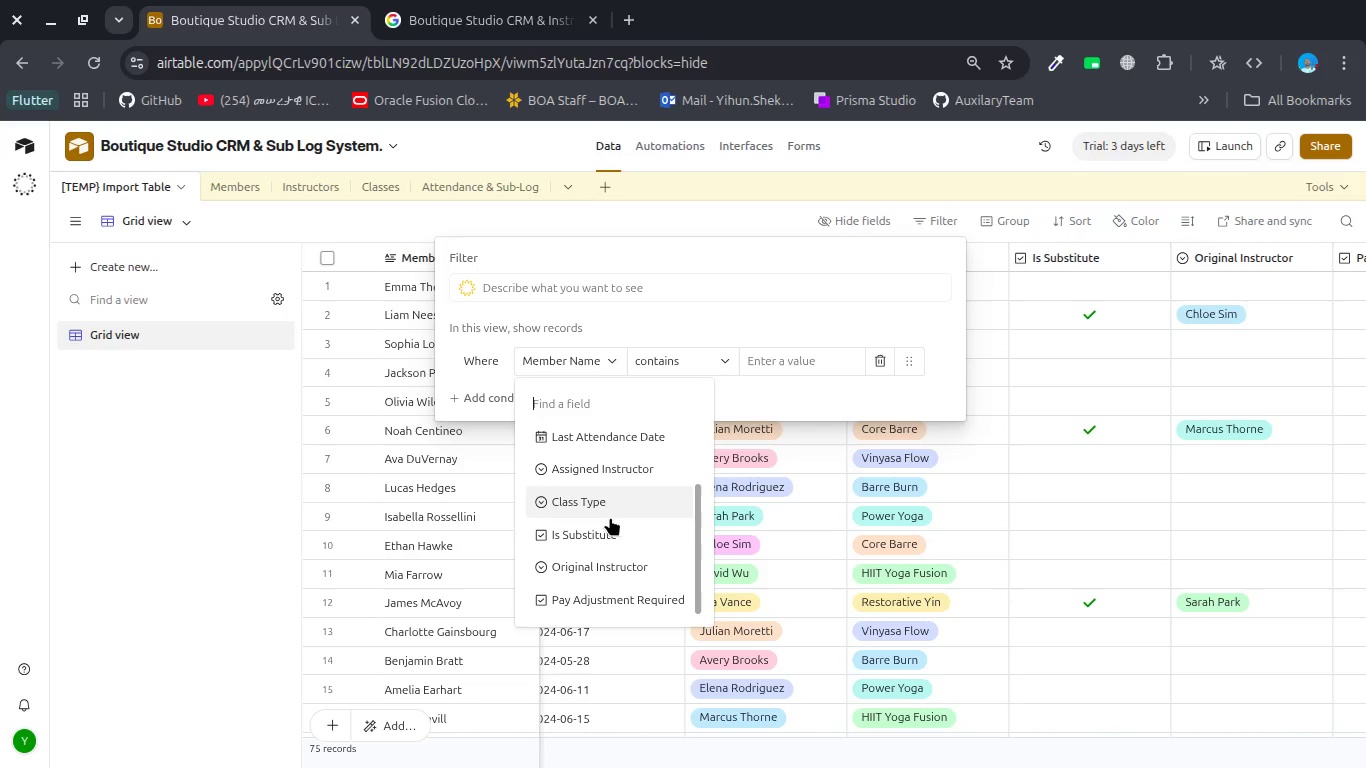 
left_click([596, 565])
 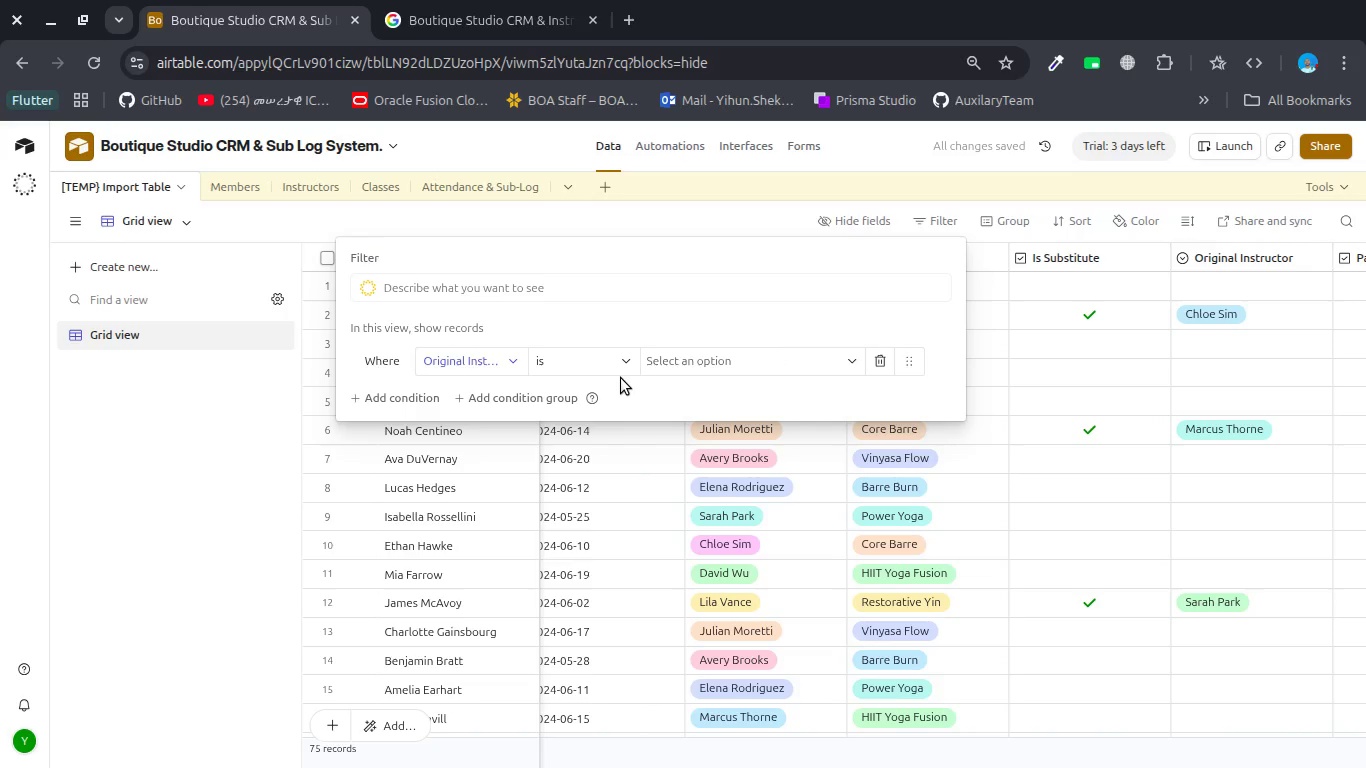 
scroll: coordinate [612, 512], scroll_direction: down, amount: 5.0
 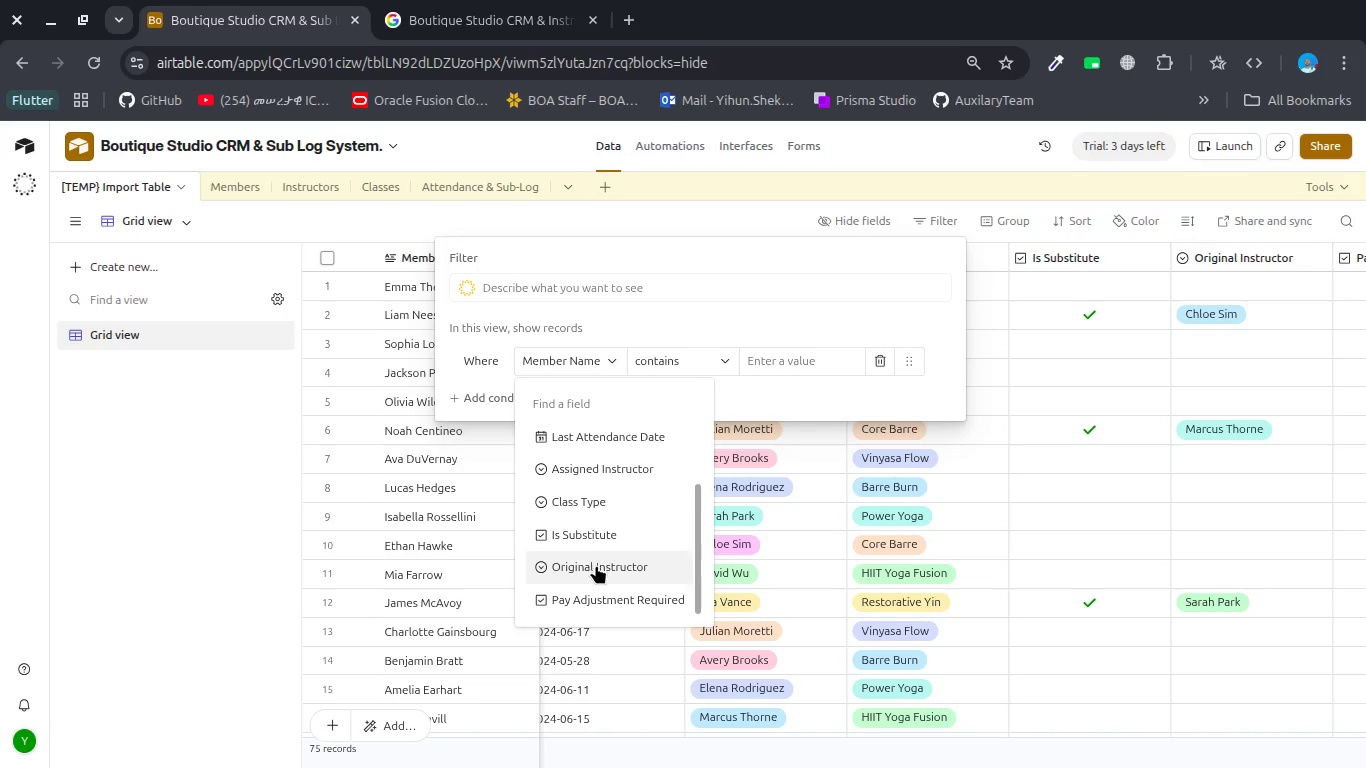 
left_click([621, 363])
 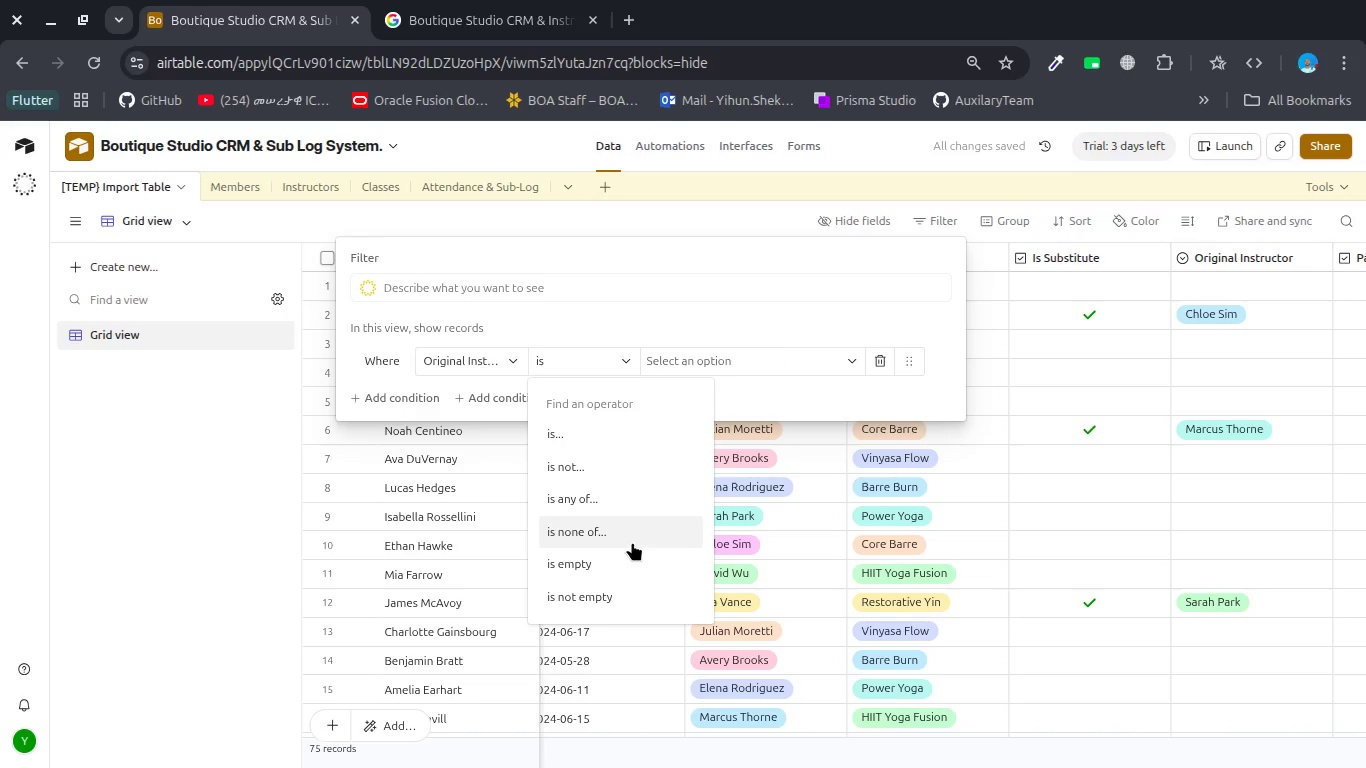 
left_click([609, 577])
 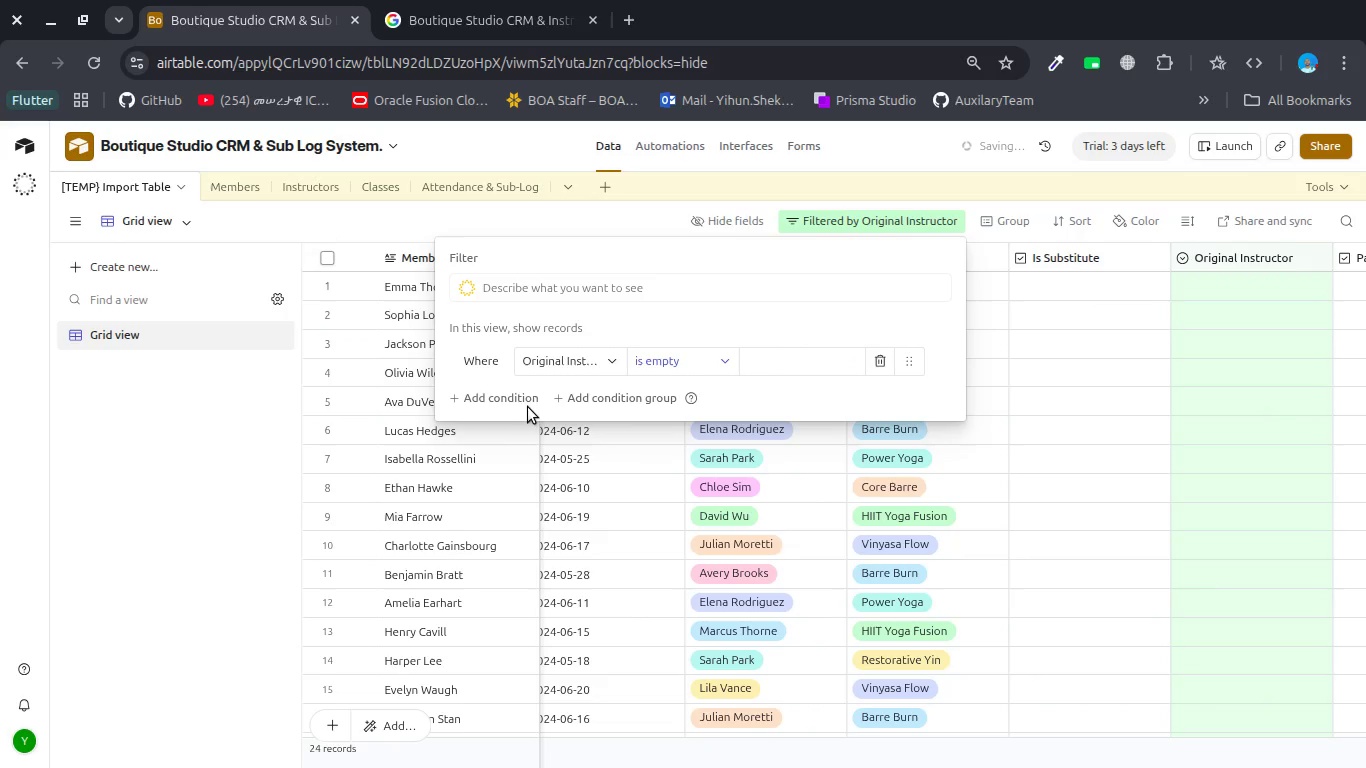 
scroll: coordinate [632, 542], scroll_direction: down, amount: 3.0
 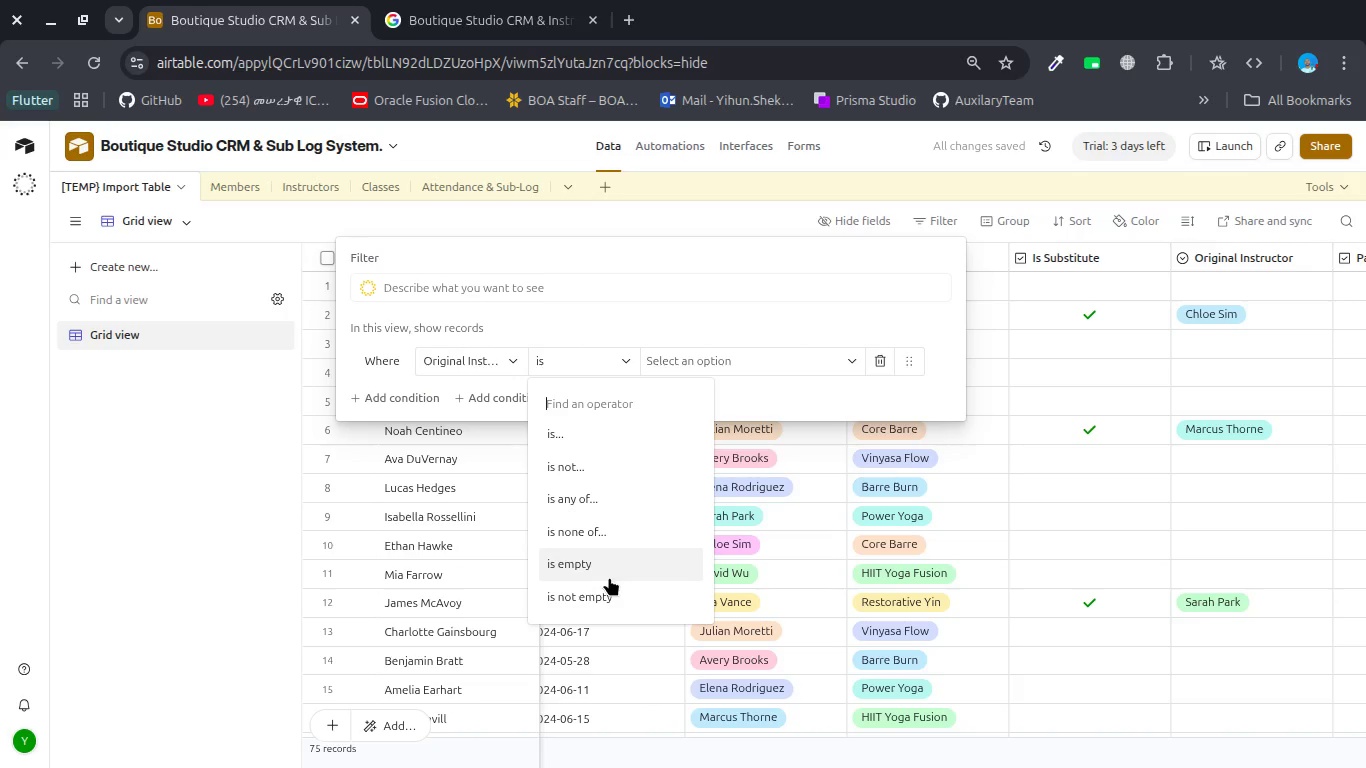 
left_click([517, 404])
 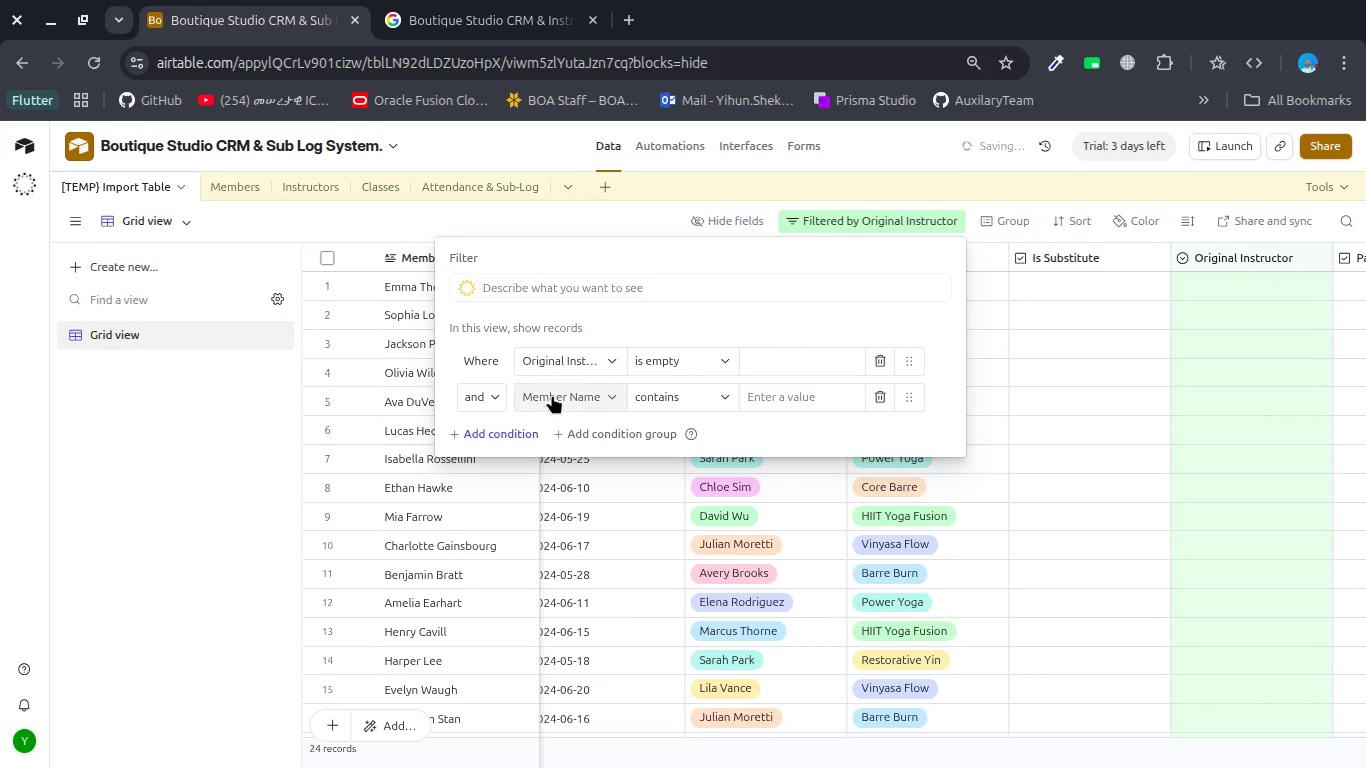 
left_click([554, 395])
 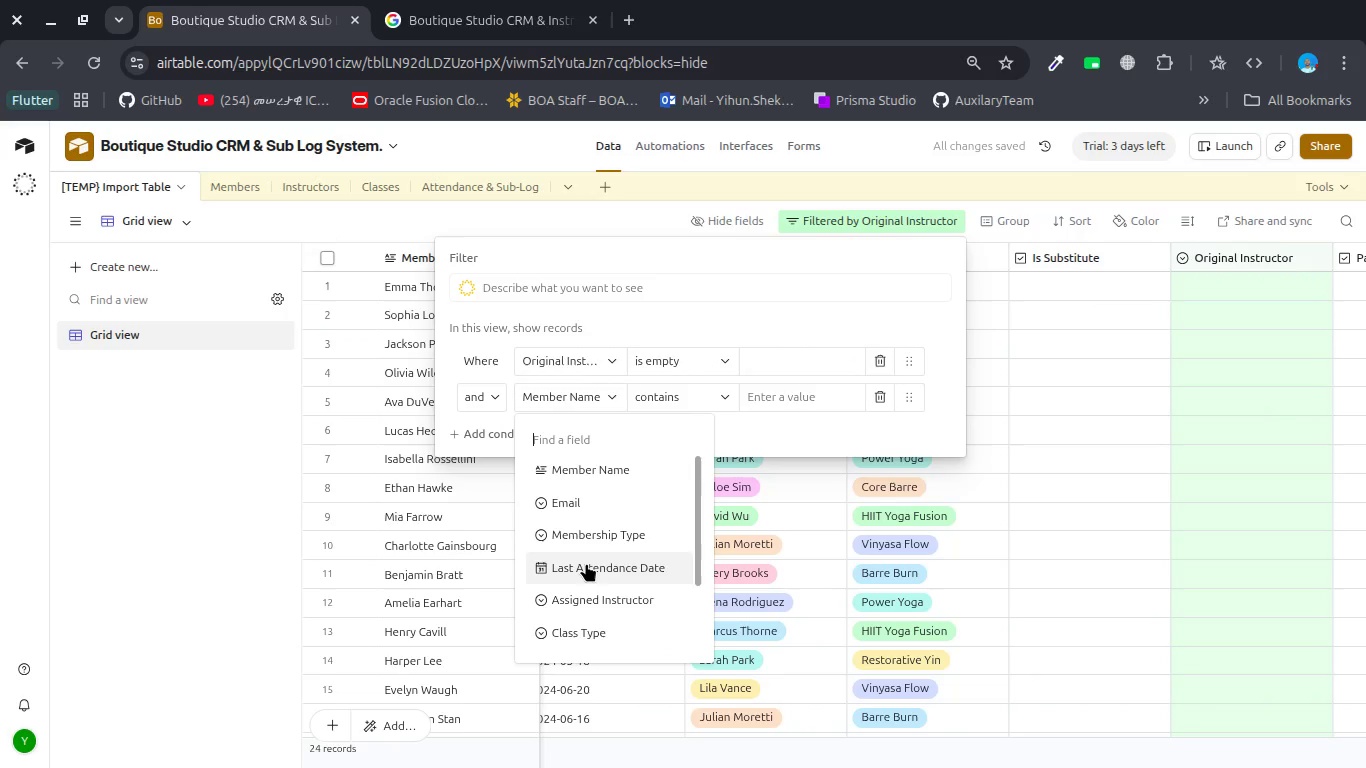 
left_click([607, 563])
 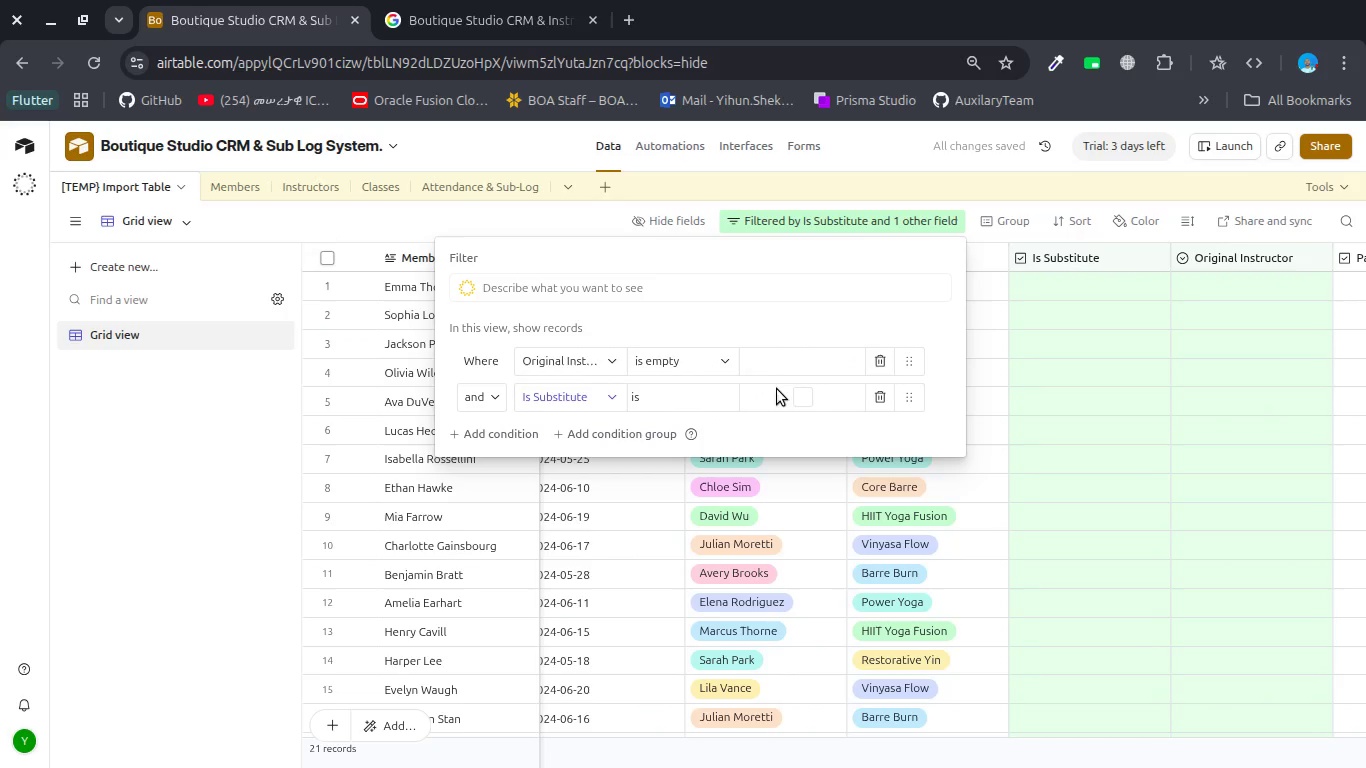 
scroll: coordinate [586, 563], scroll_direction: down, amount: 8.0
 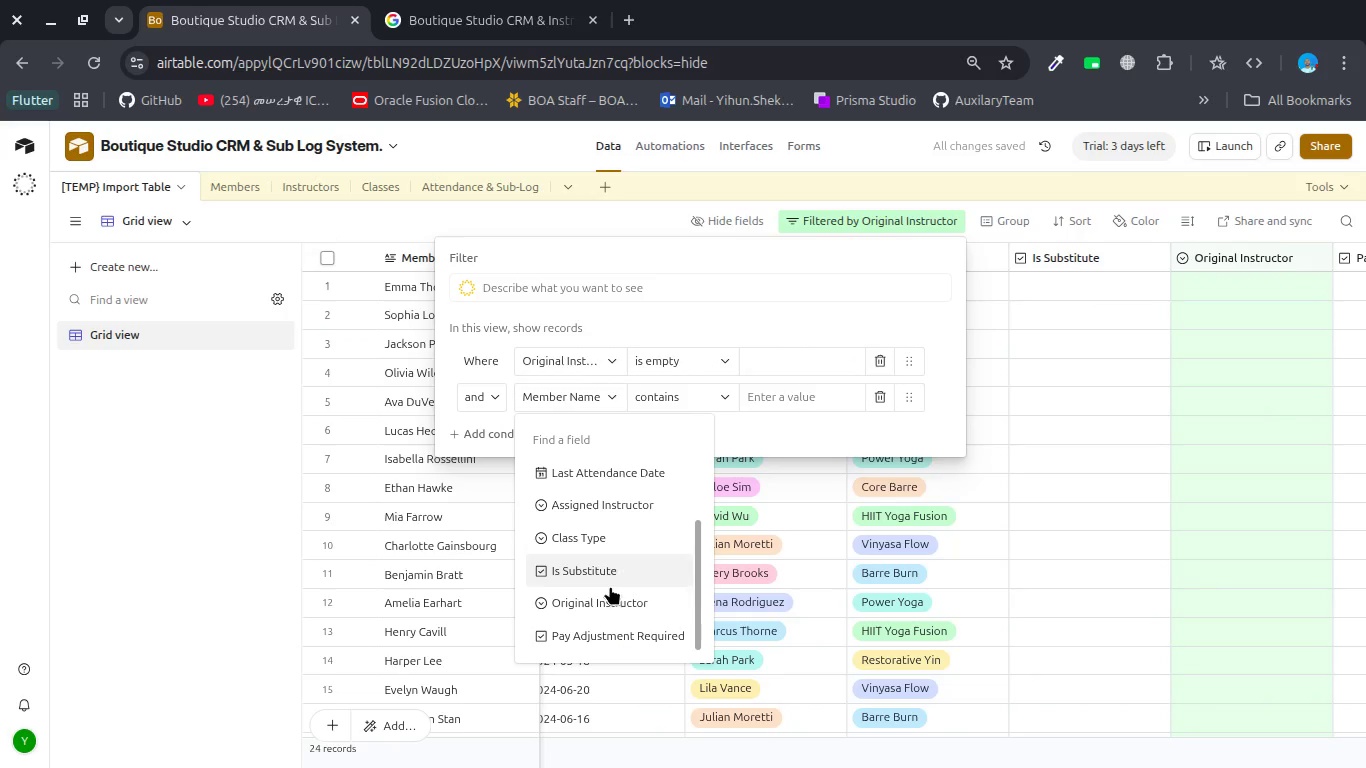 
left_click([802, 392])
 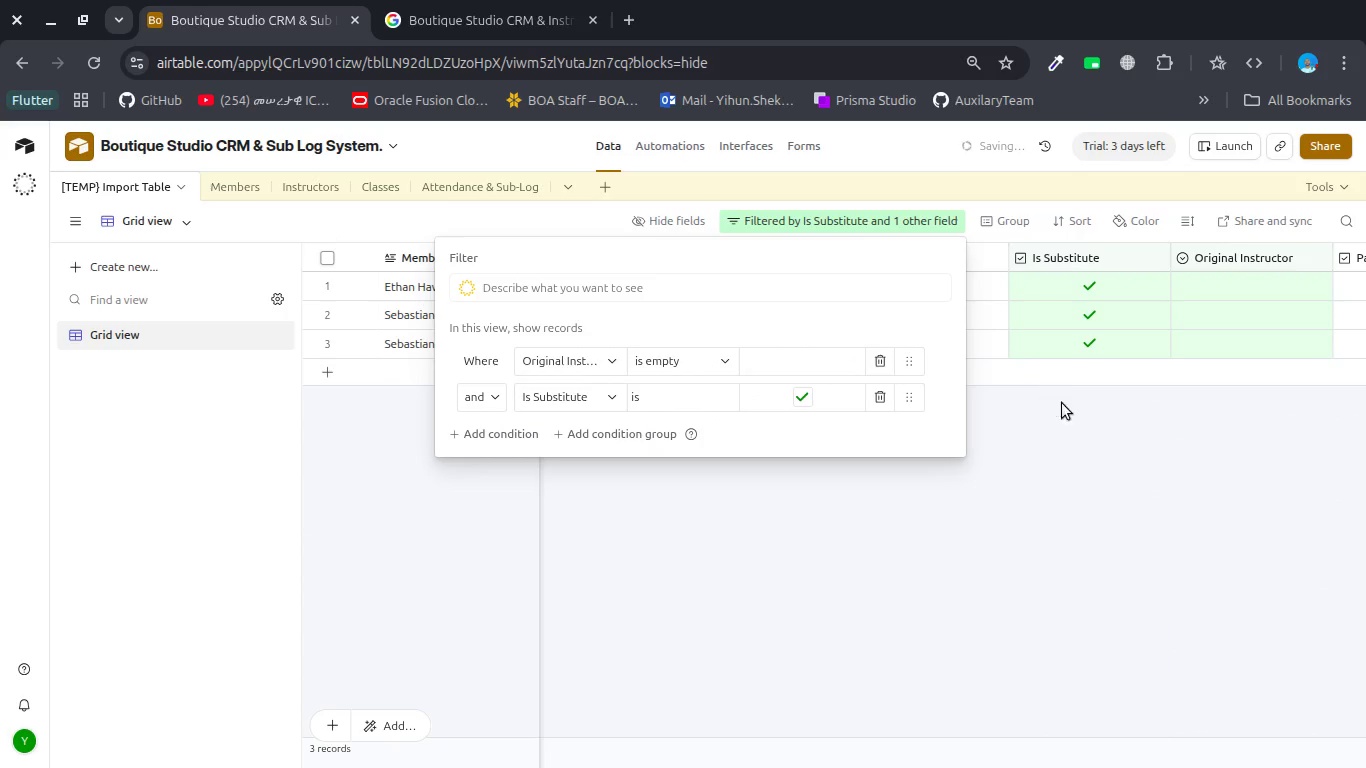 
left_click([1080, 437])
 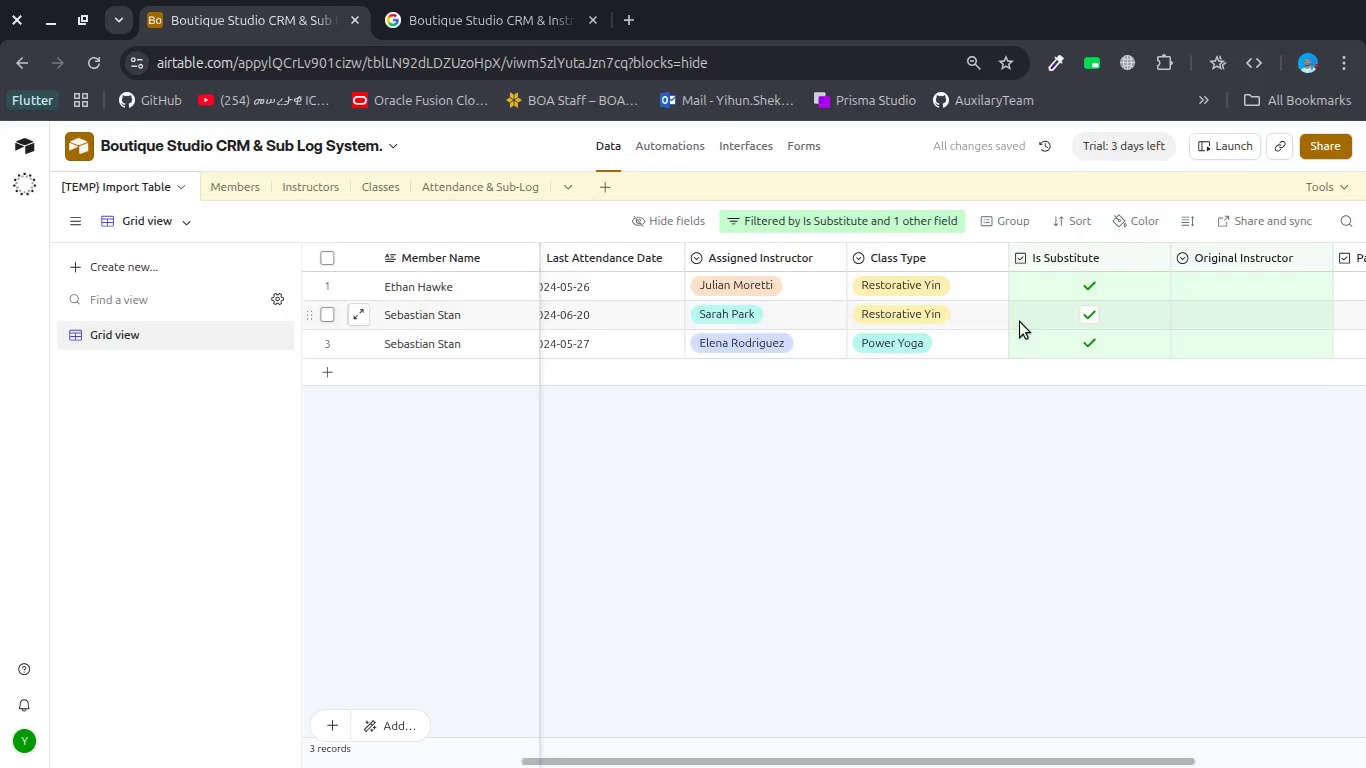 
scroll: coordinate [1020, 322], scroll_direction: up, amount: 6.0
 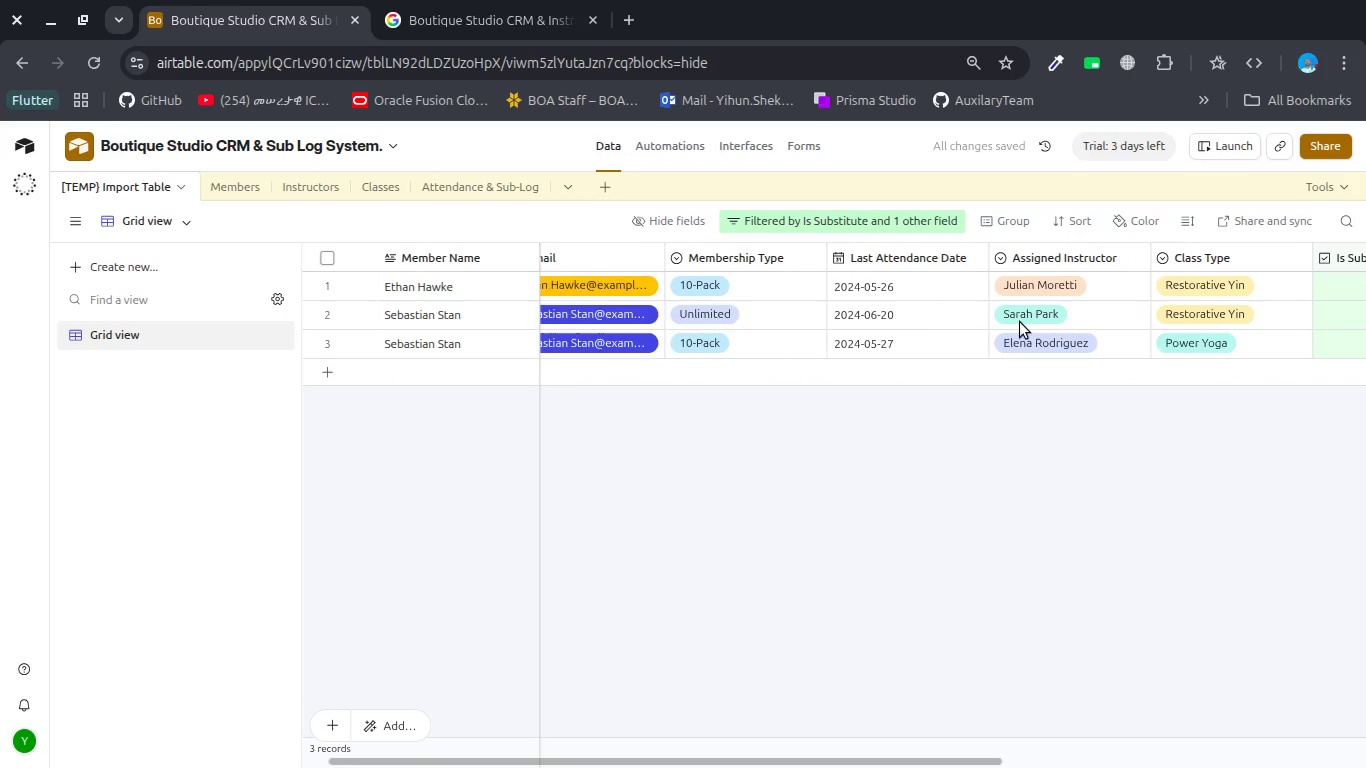 
scroll: coordinate [1020, 322], scroll_direction: down, amount: 2.0
 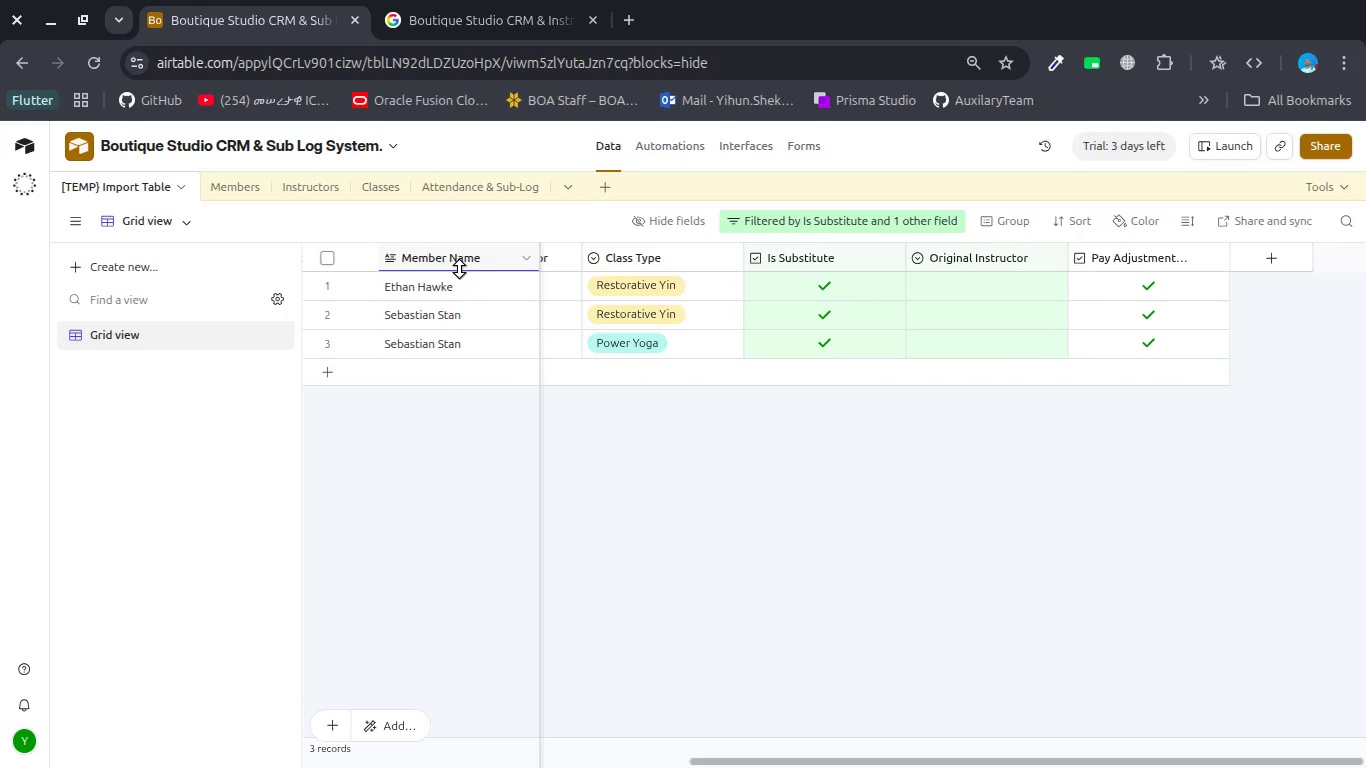 
wait(5.34)
 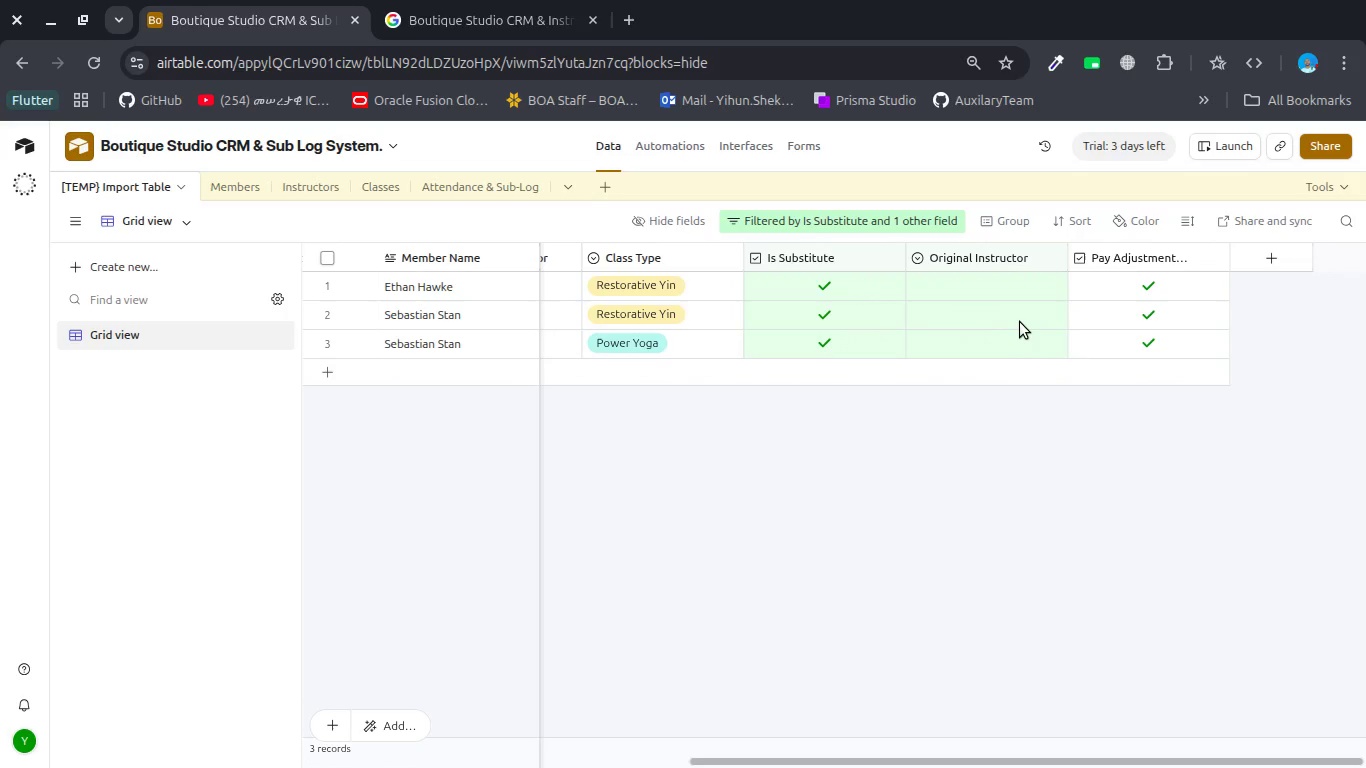 
left_click([789, 222])
 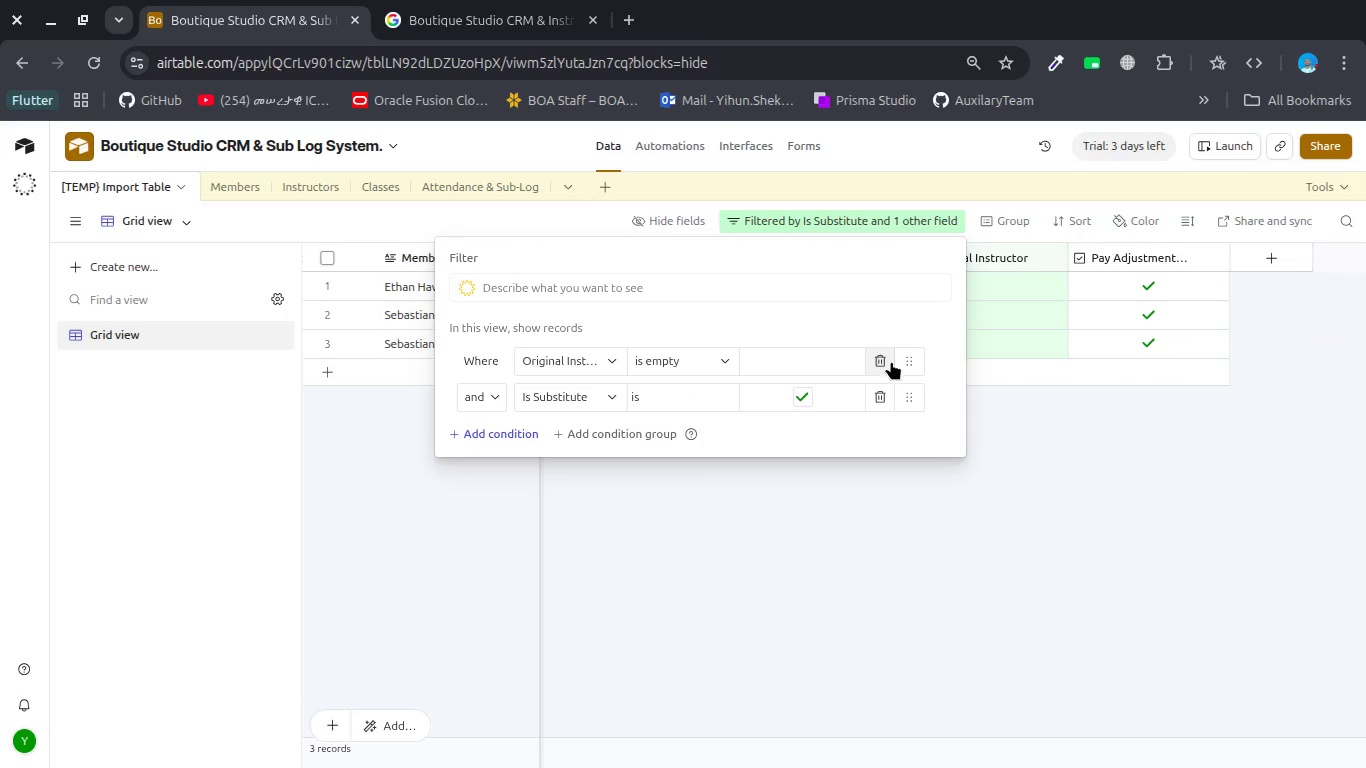 
left_click([883, 361])
 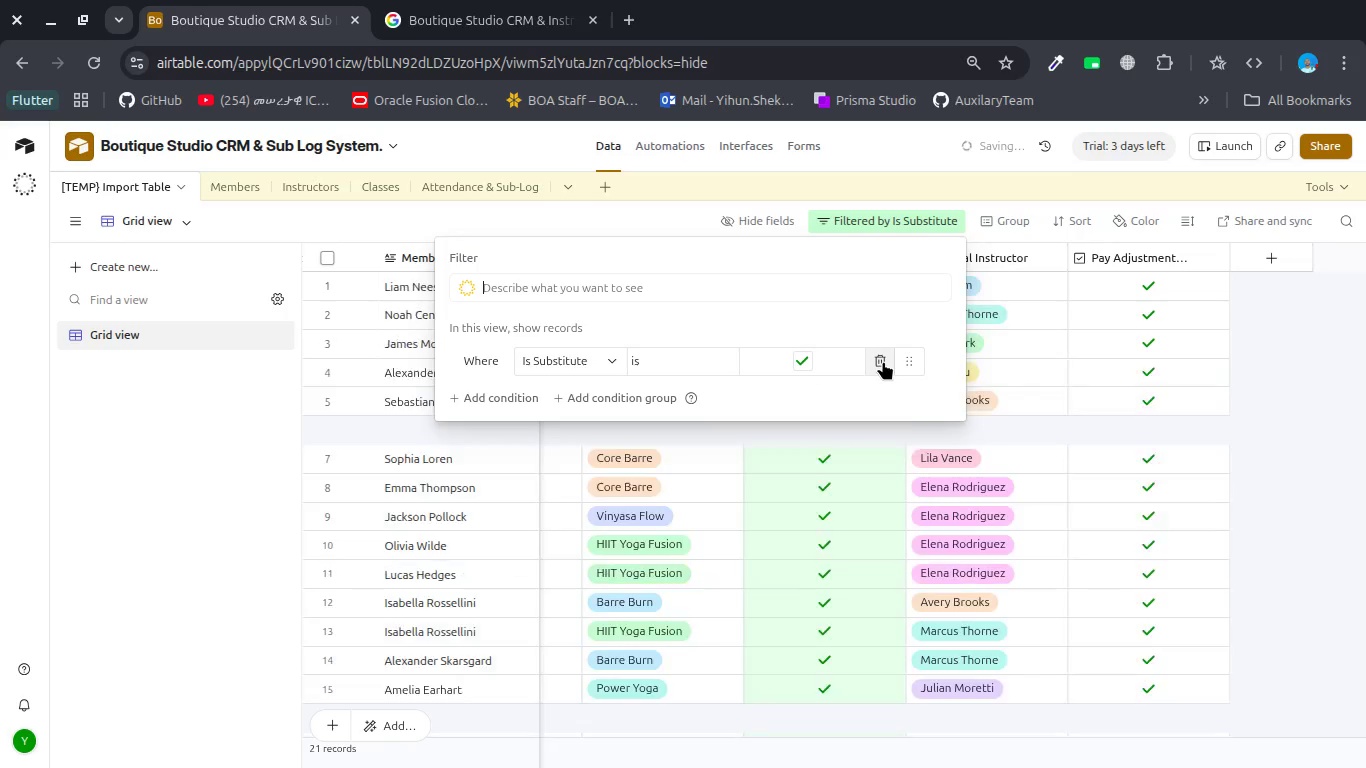 
left_click([883, 361])
 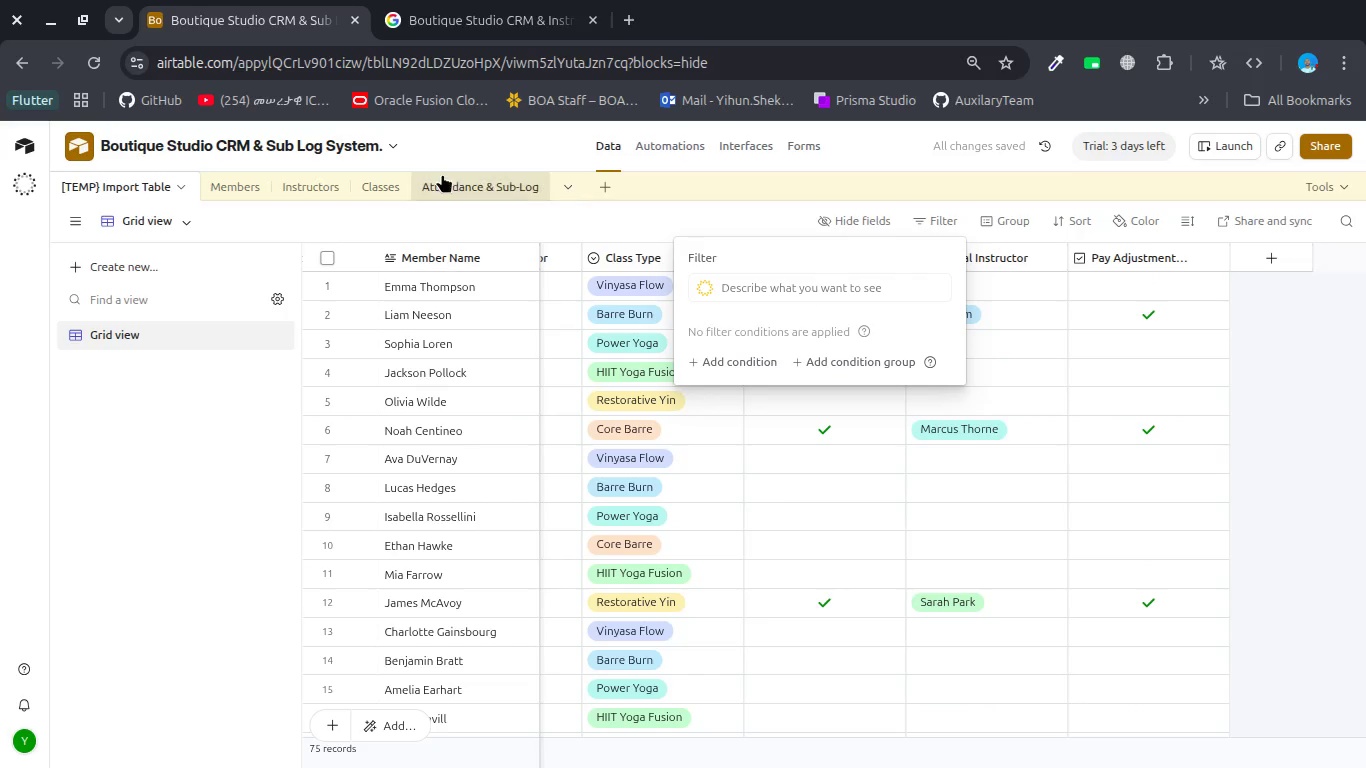 
left_click([475, 190])
 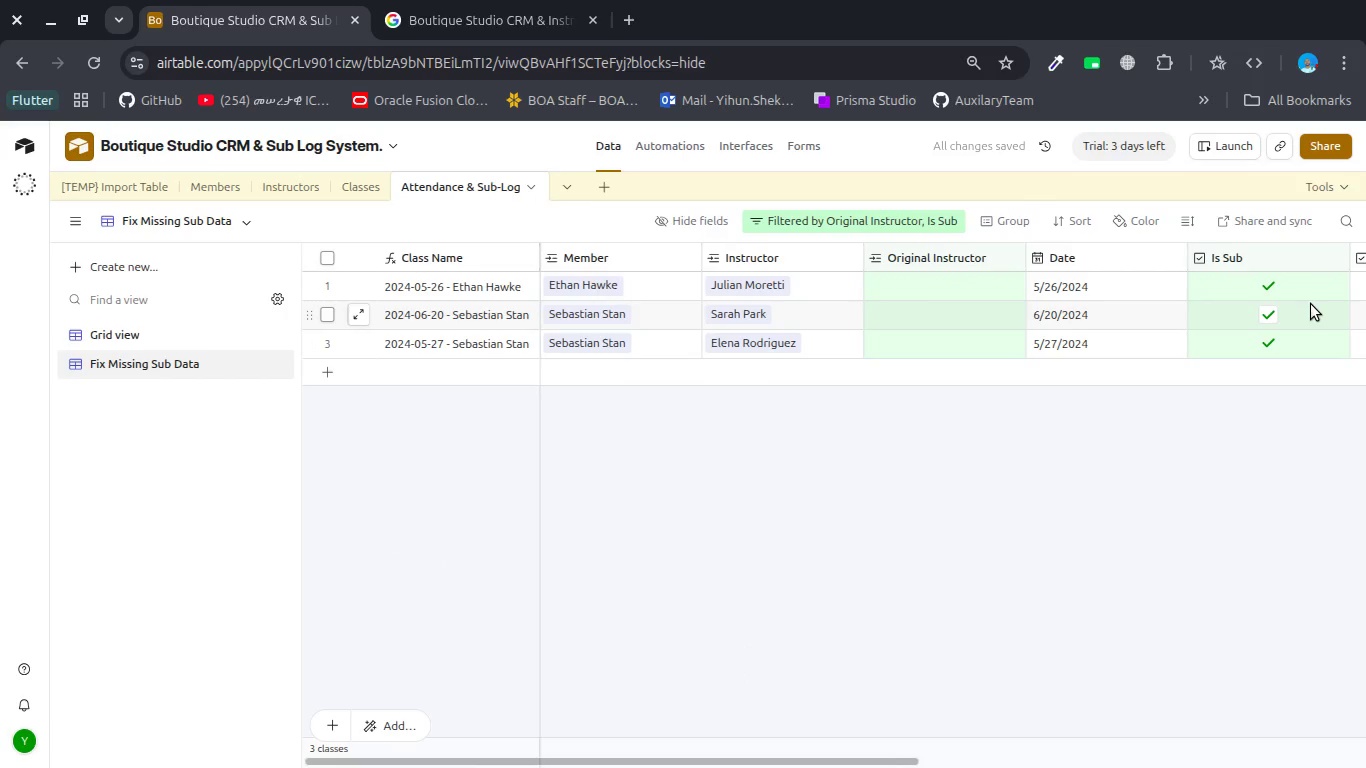 
left_click([1271, 285])
 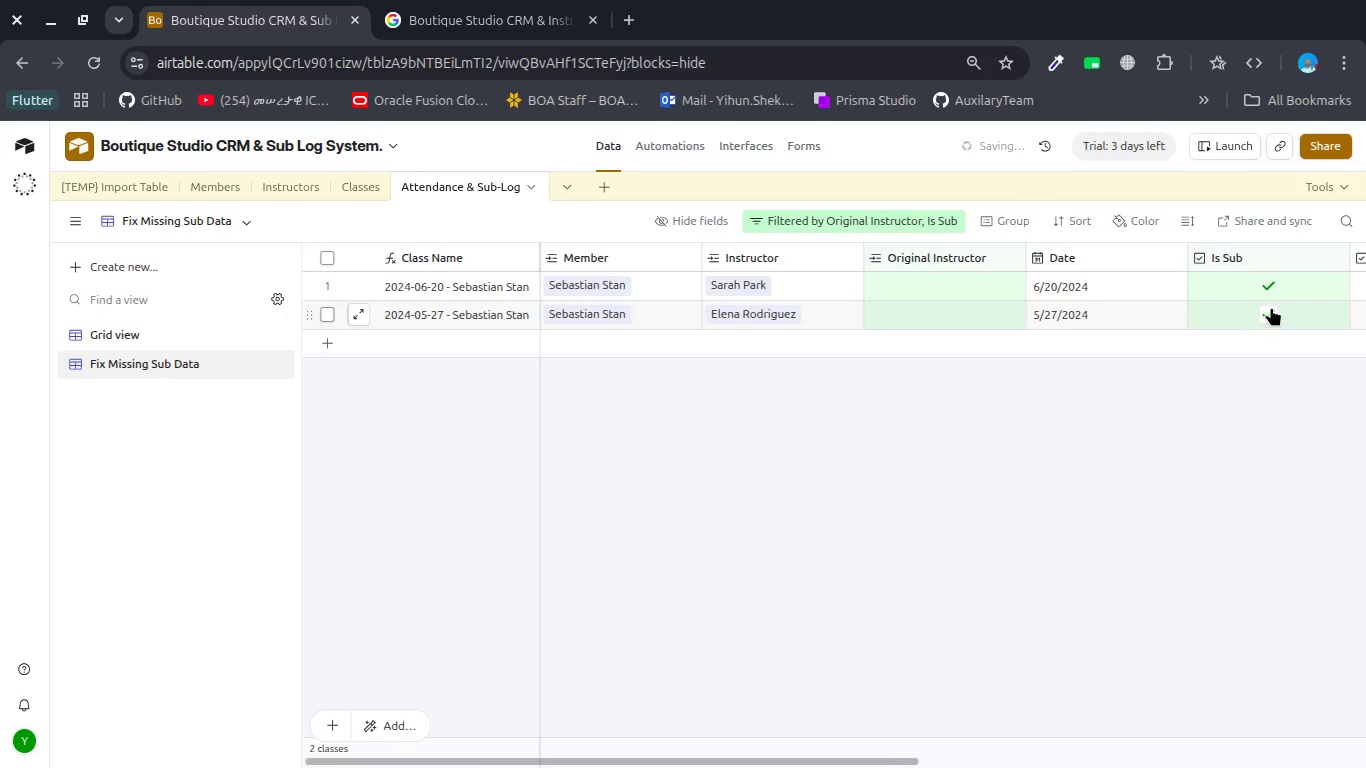 
left_click([1271, 307])
 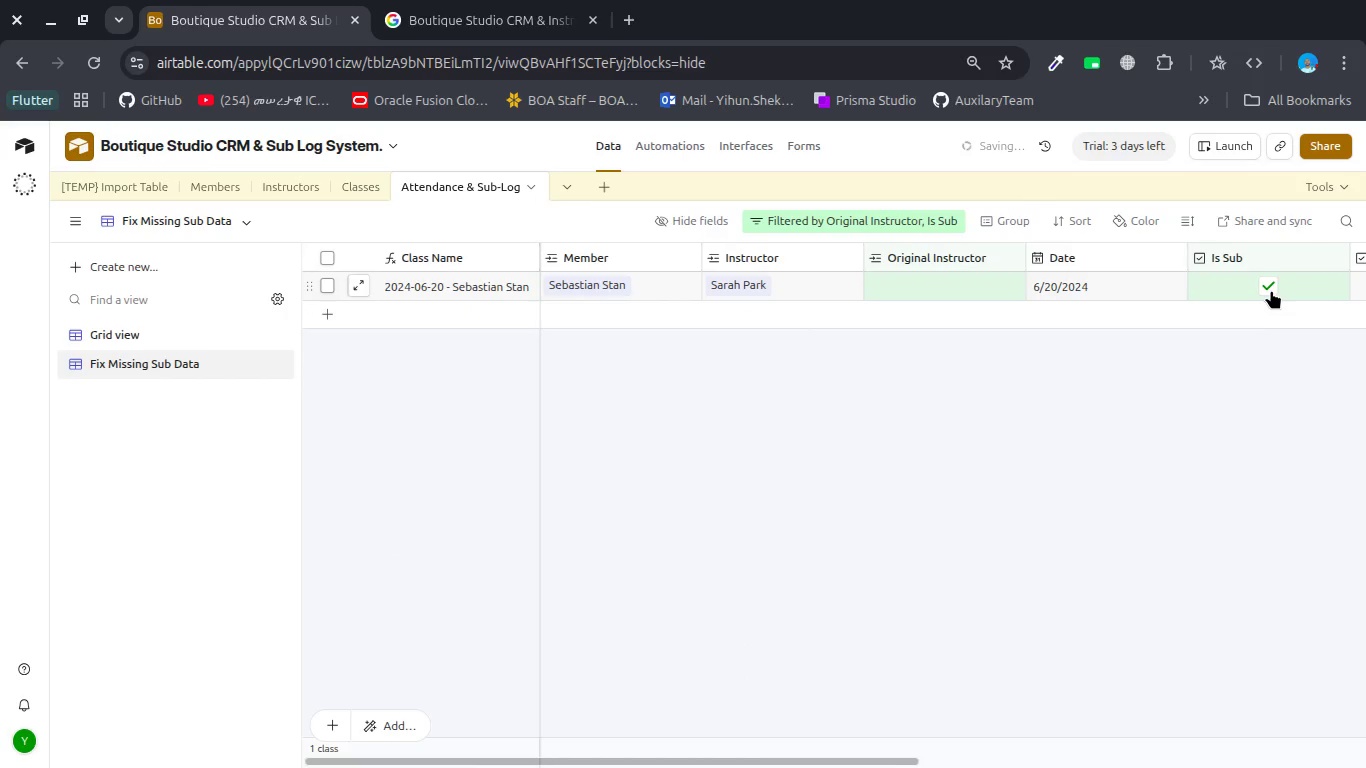 
left_click([1271, 289])
 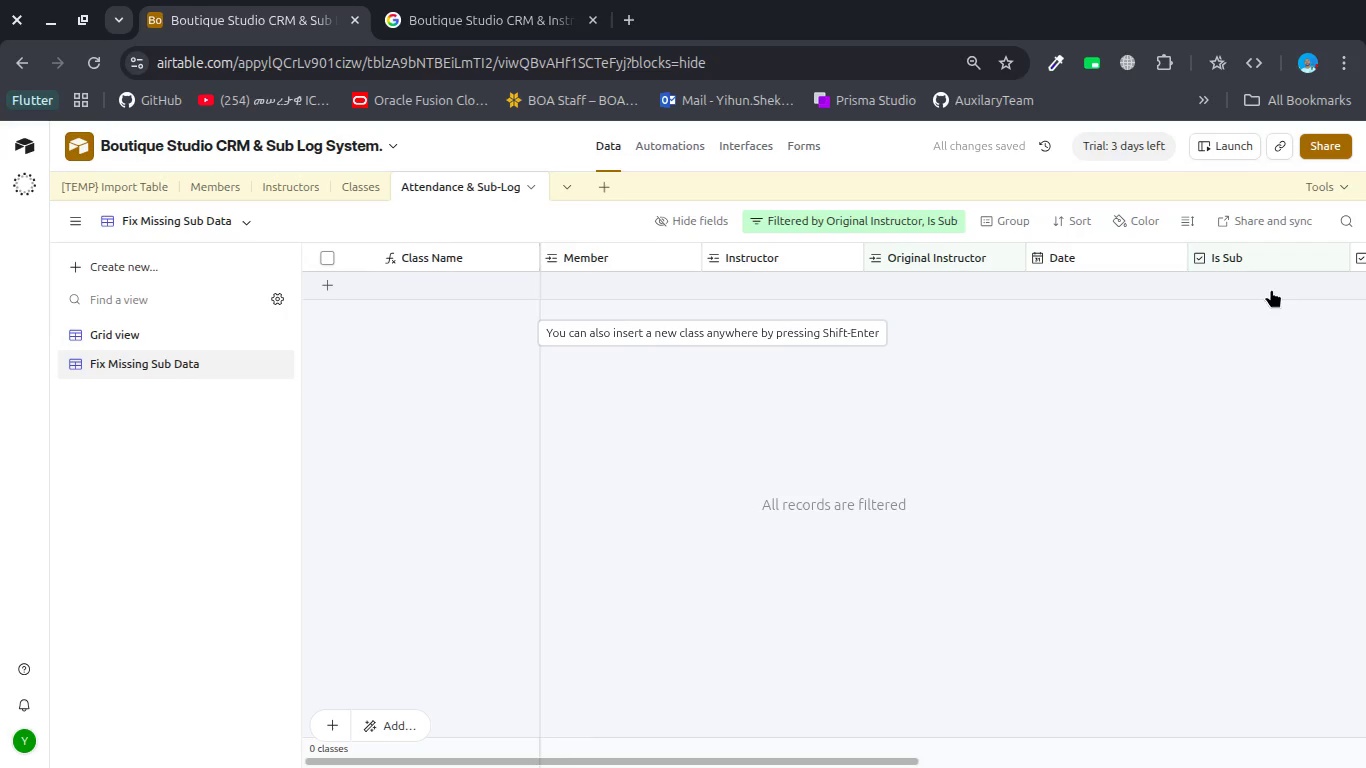 
wait(10.97)
 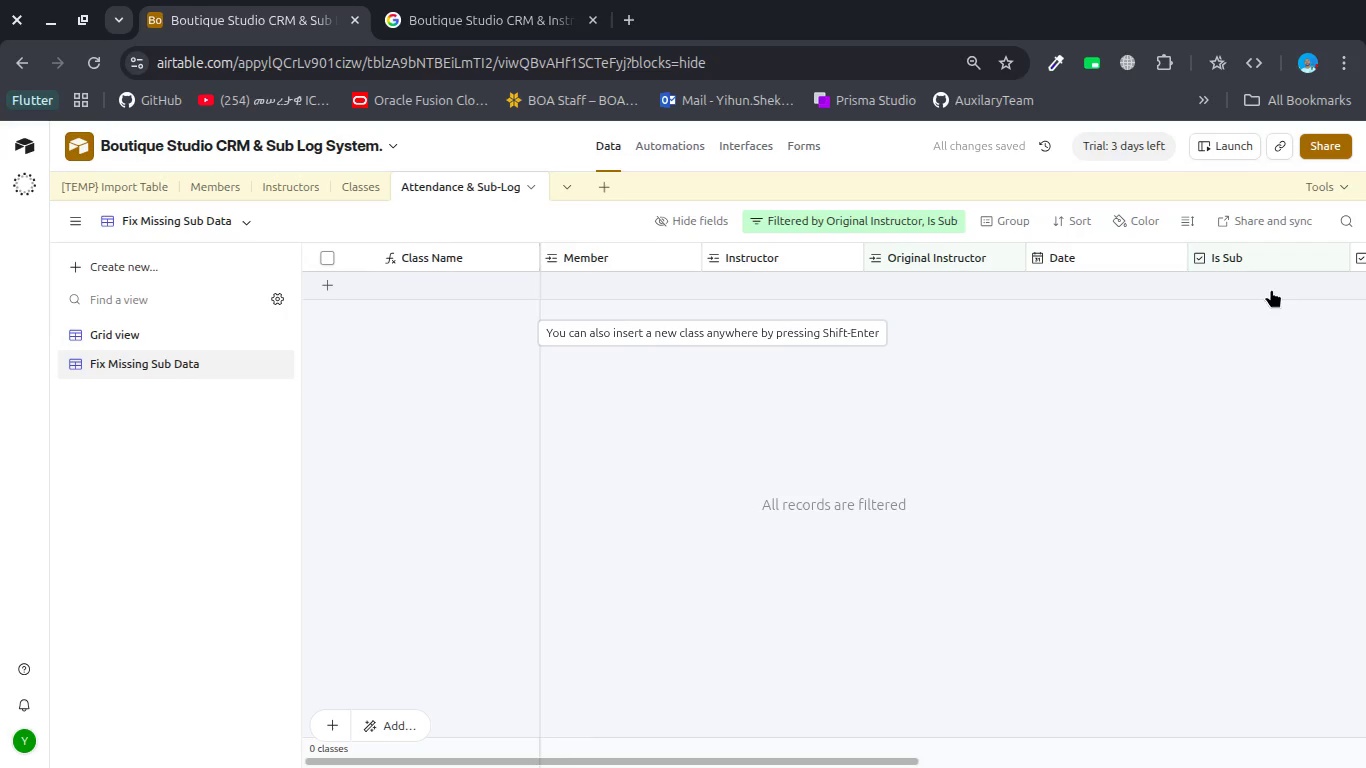 
left_click([203, 339])
 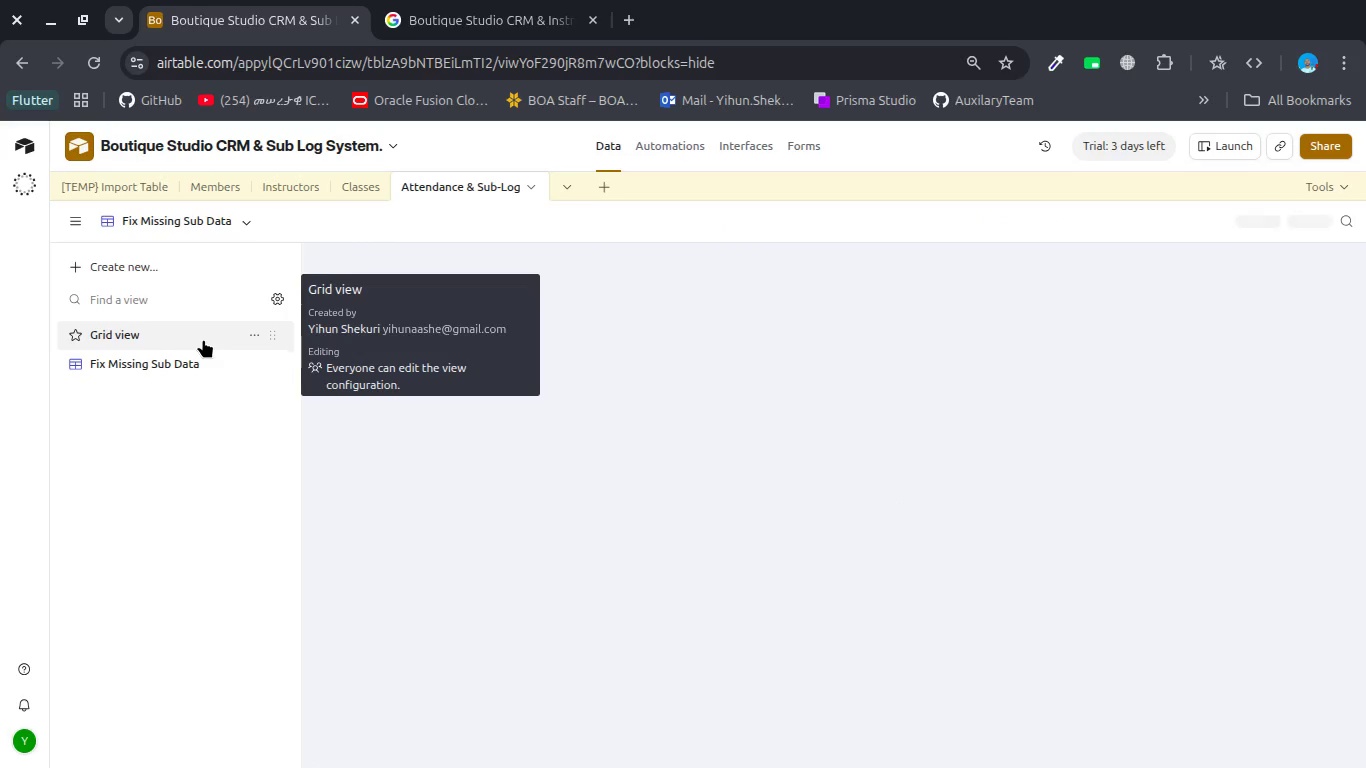 
mouse_move([231, 336])
 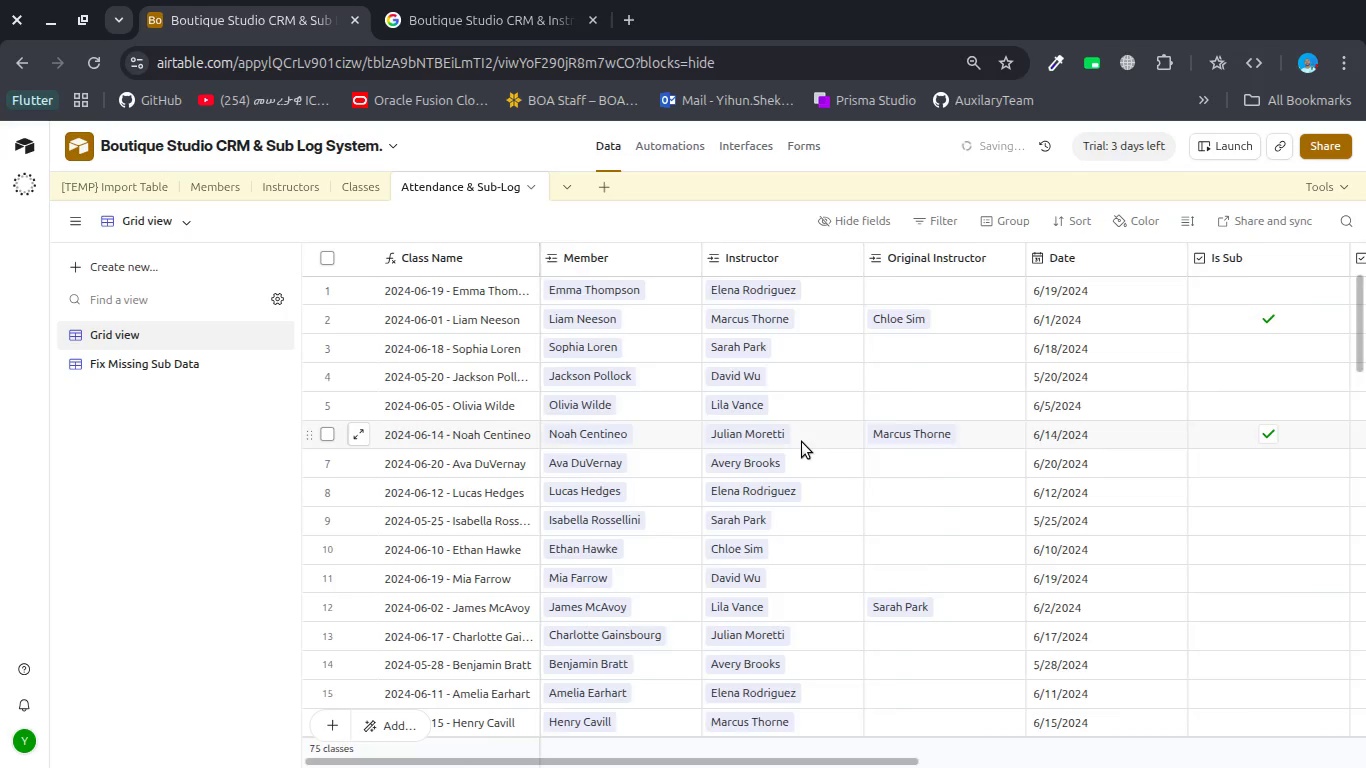 
scroll: coordinate [802, 442], scroll_direction: down, amount: 17.0
 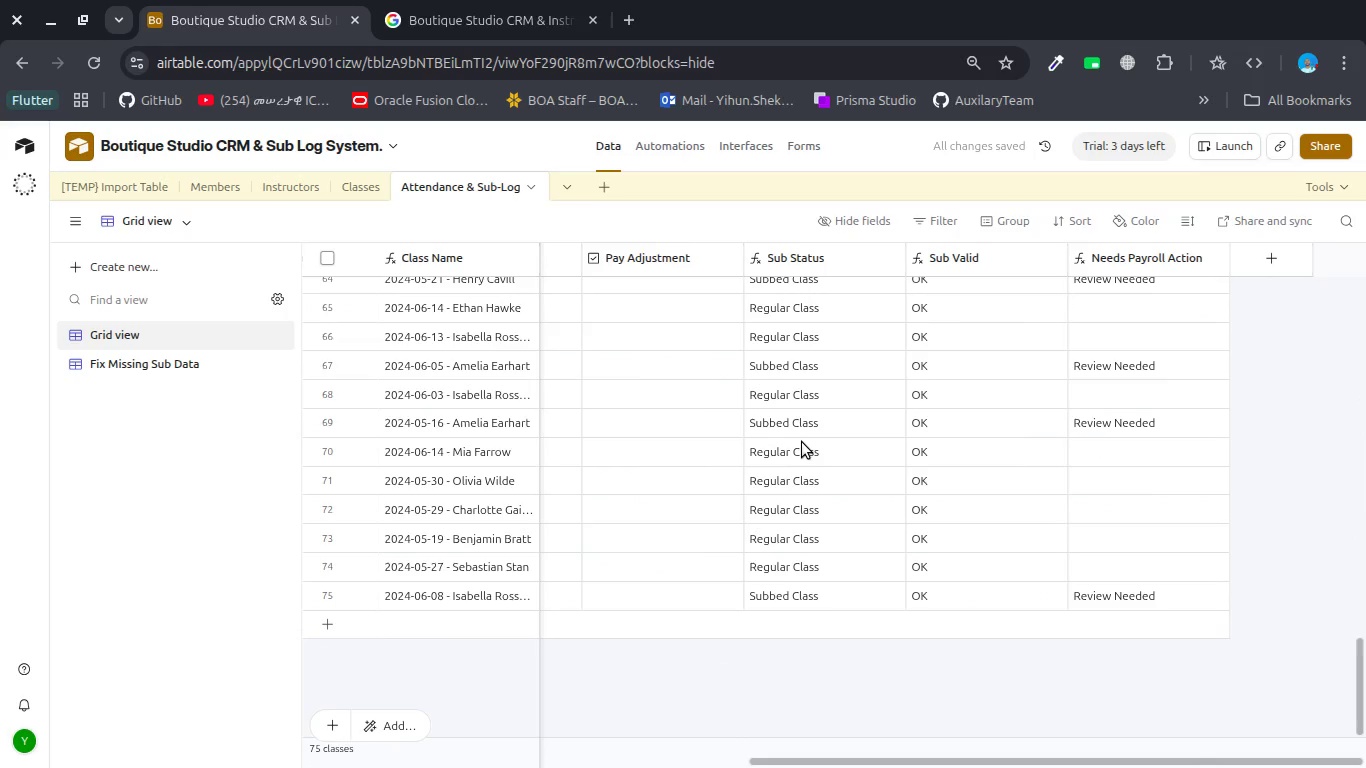 
scroll: coordinate [802, 442], scroll_direction: up, amount: 35.0
 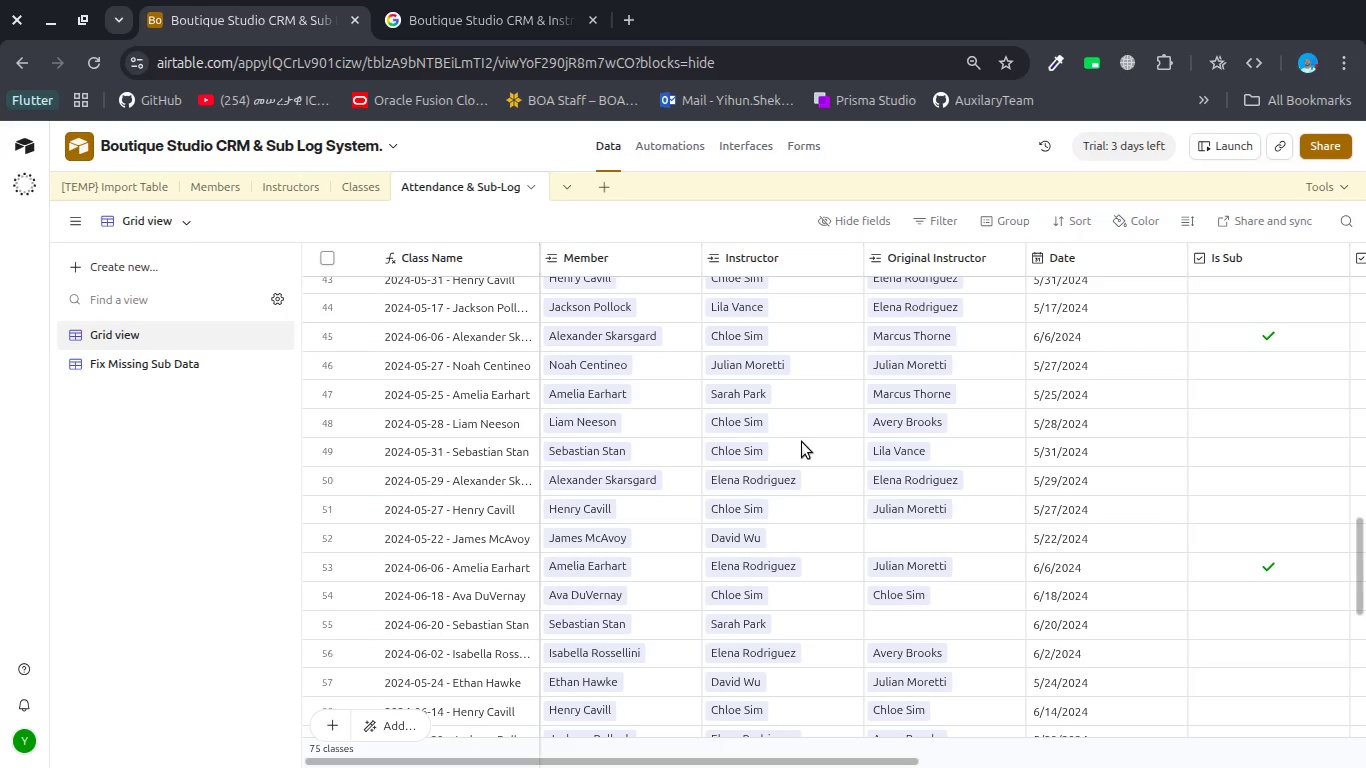 
wait(34.07)
 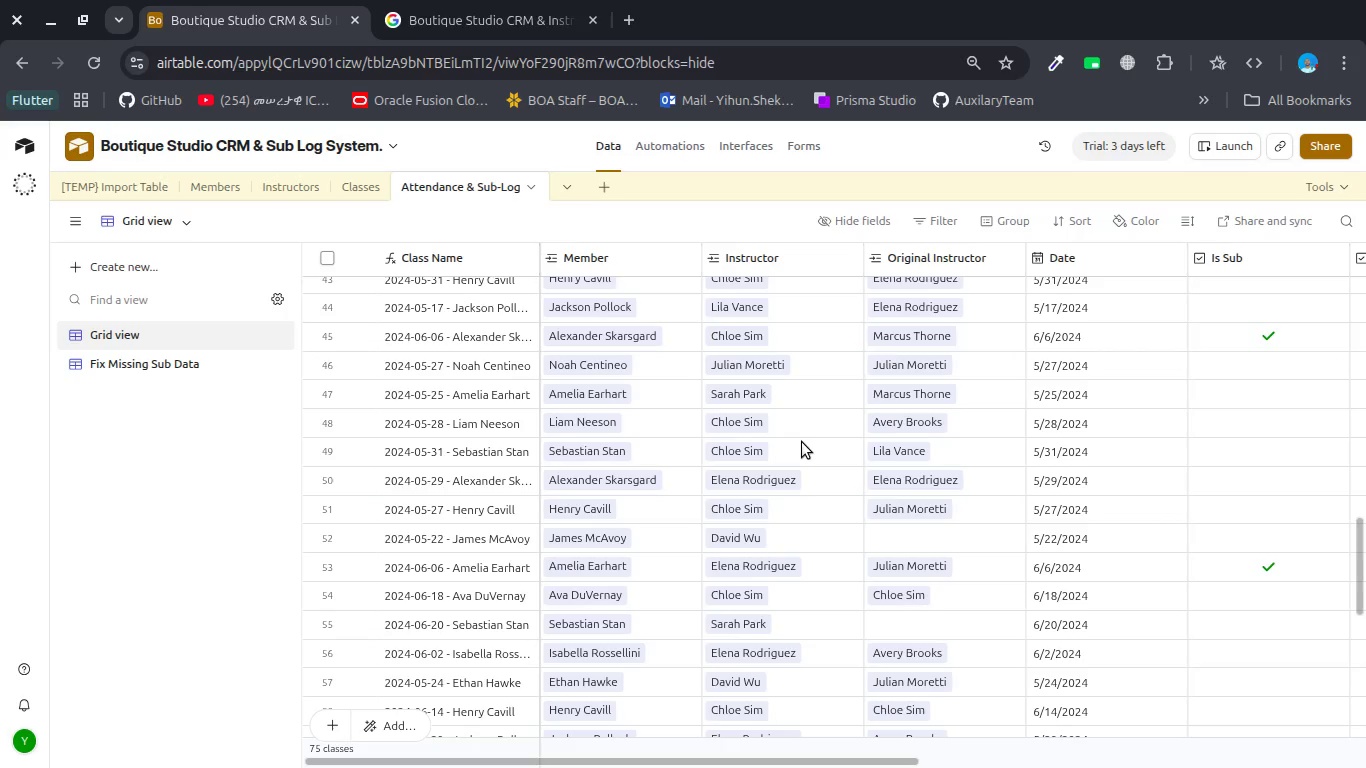 
scroll: coordinate [802, 442], scroll_direction: up, amount: 4.0
 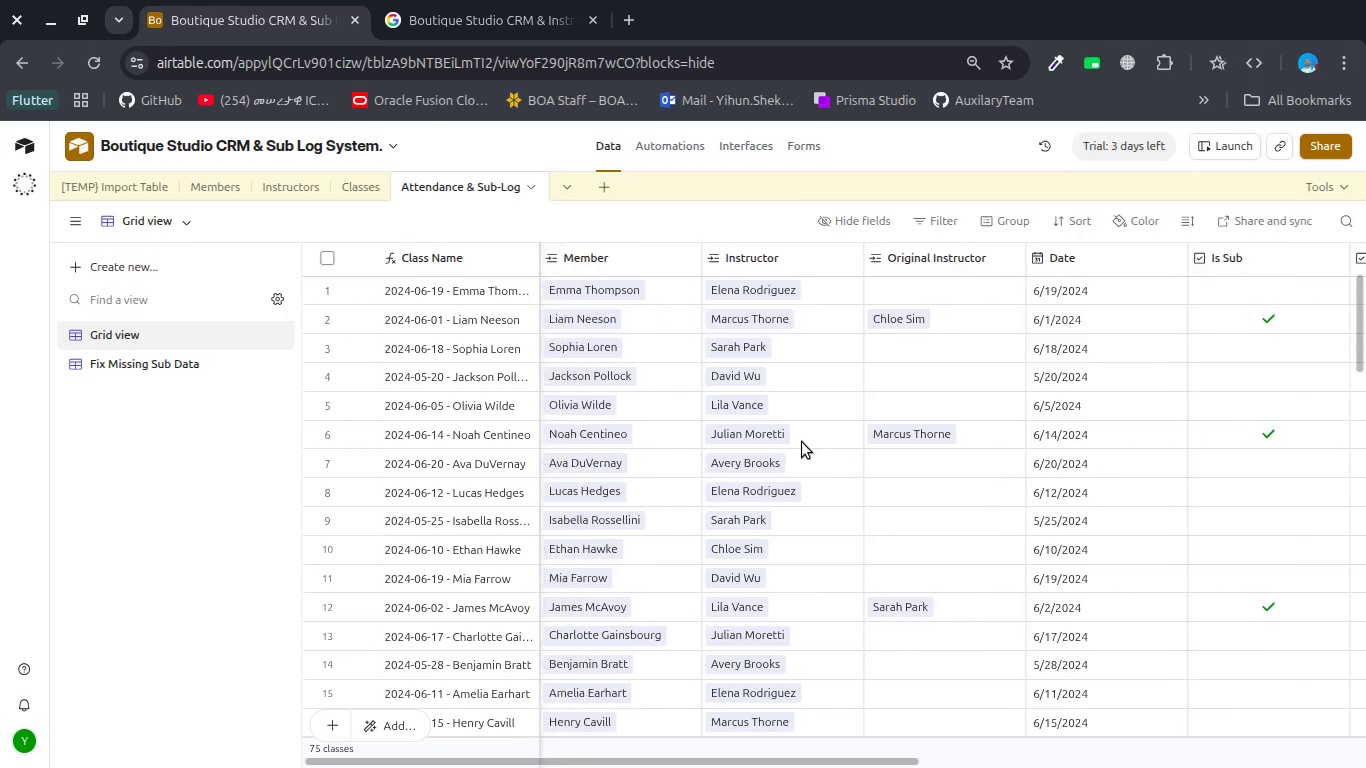 
scroll: coordinate [802, 442], scroll_direction: down, amount: 11.0
 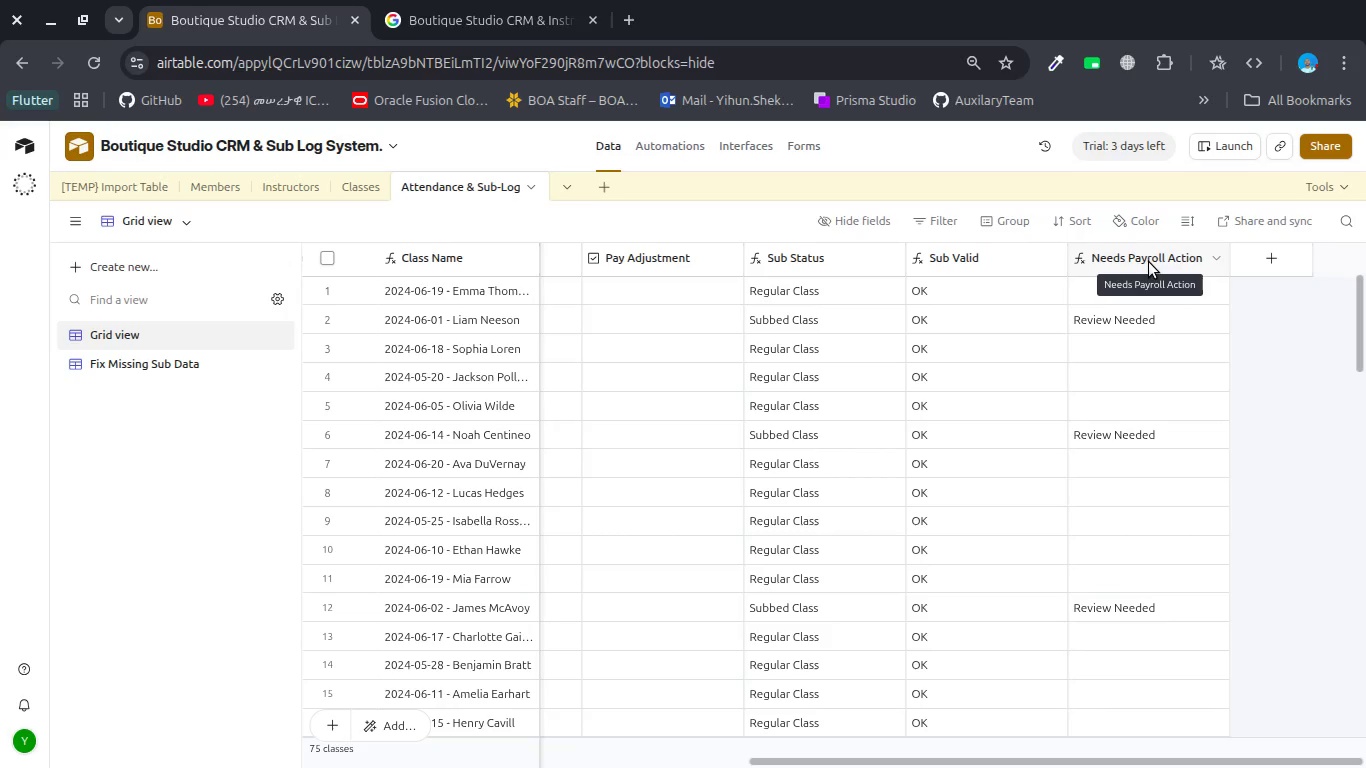 
wait(17.22)
 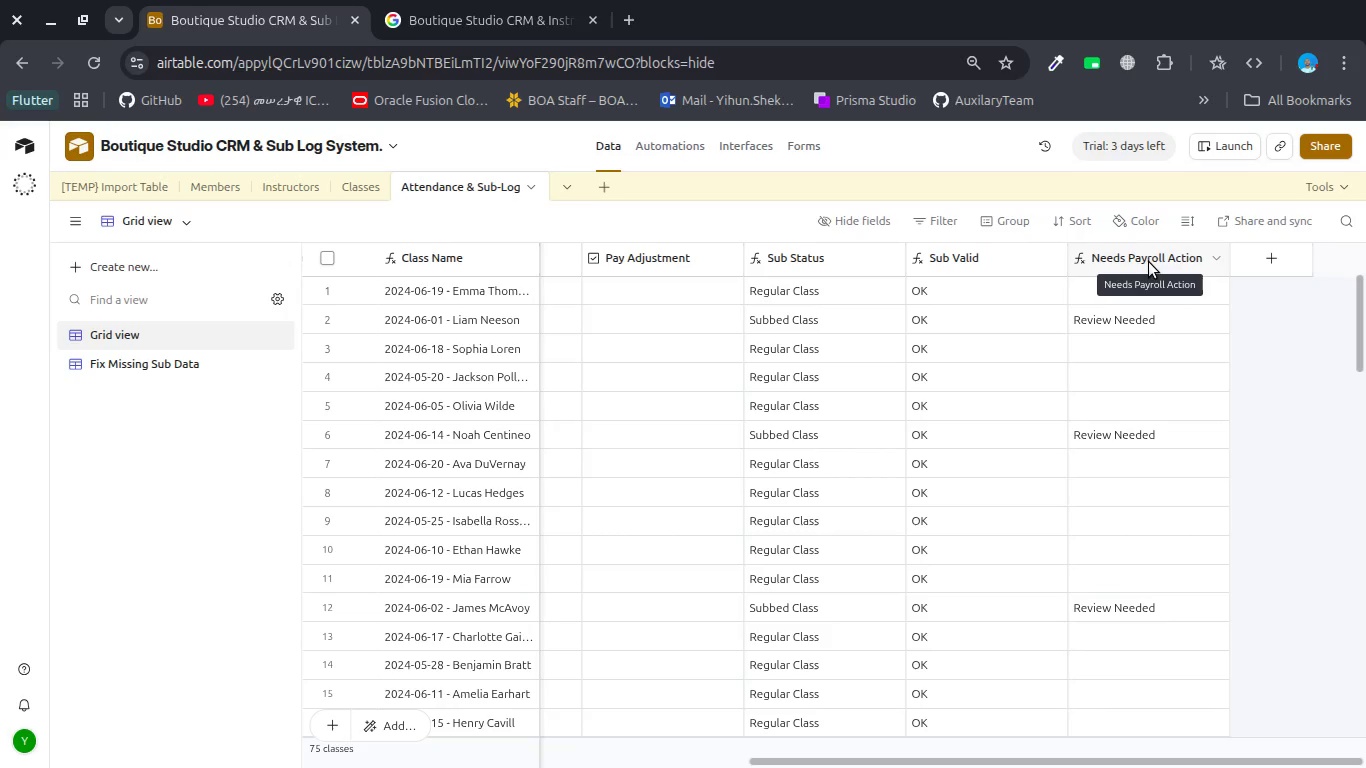 
left_click([213, 185])
 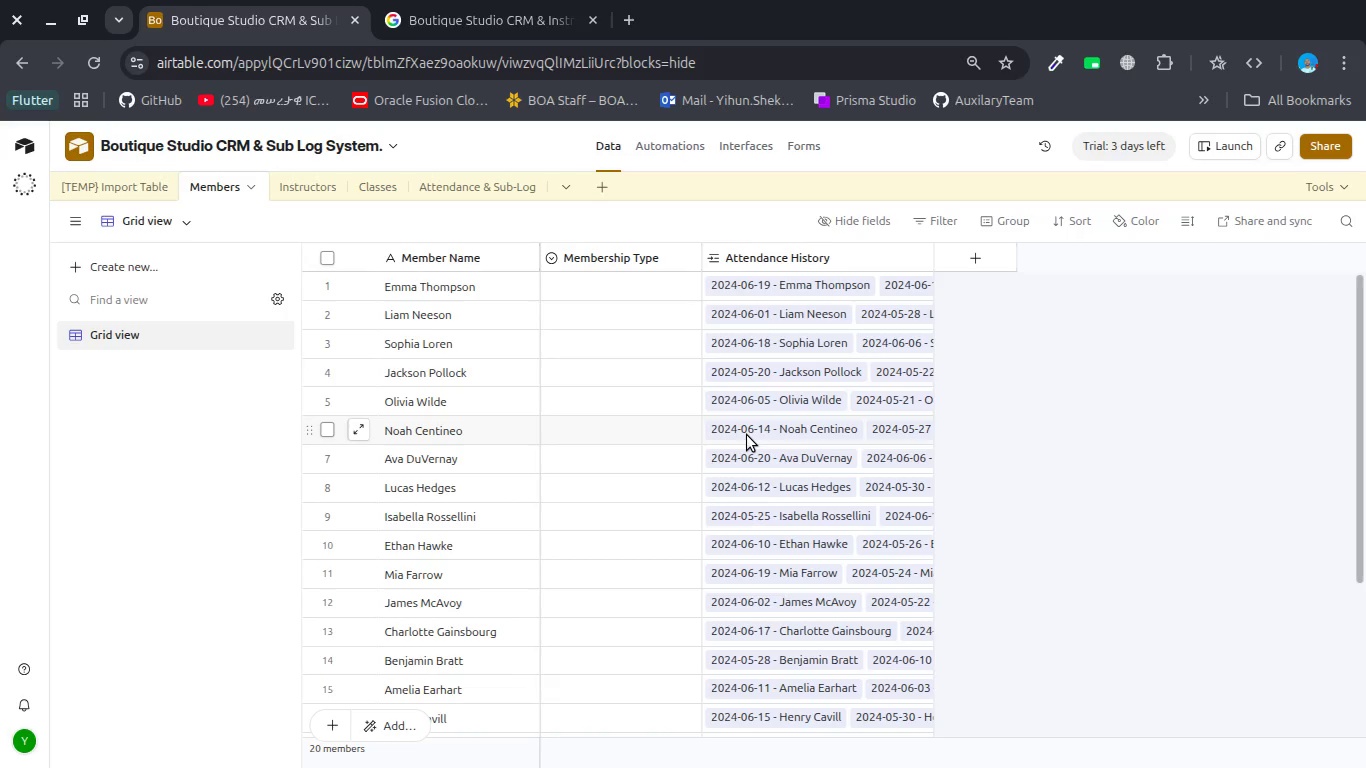 
wait(18.51)
 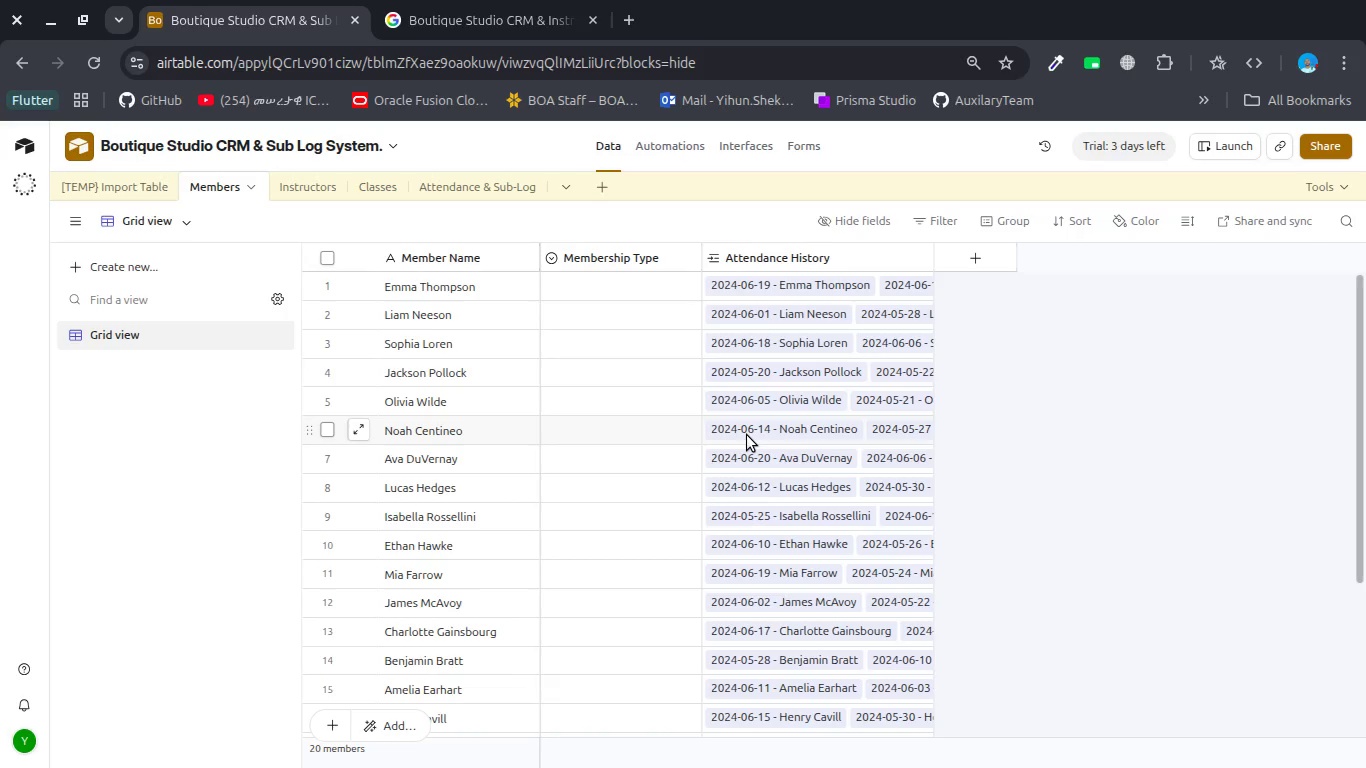 
double_click([837, 257])
 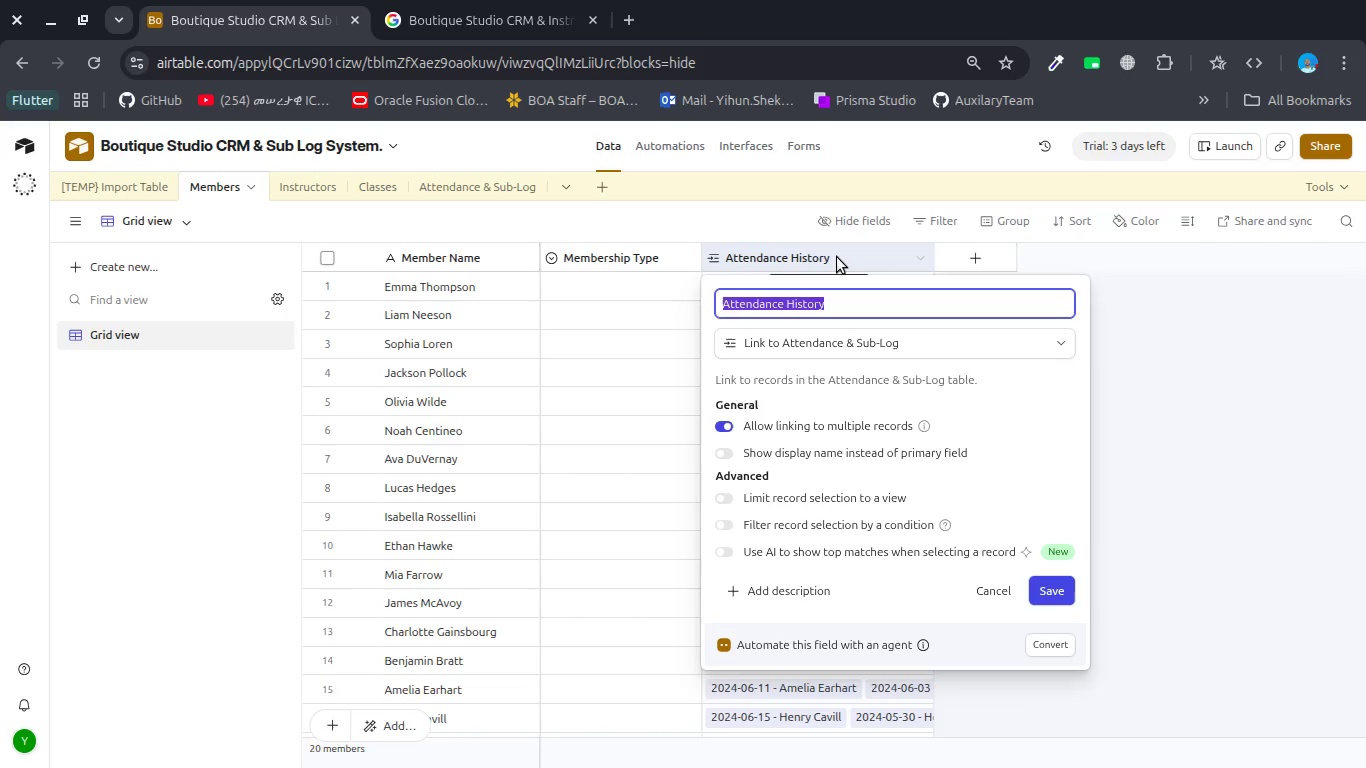 
wait(12.44)
 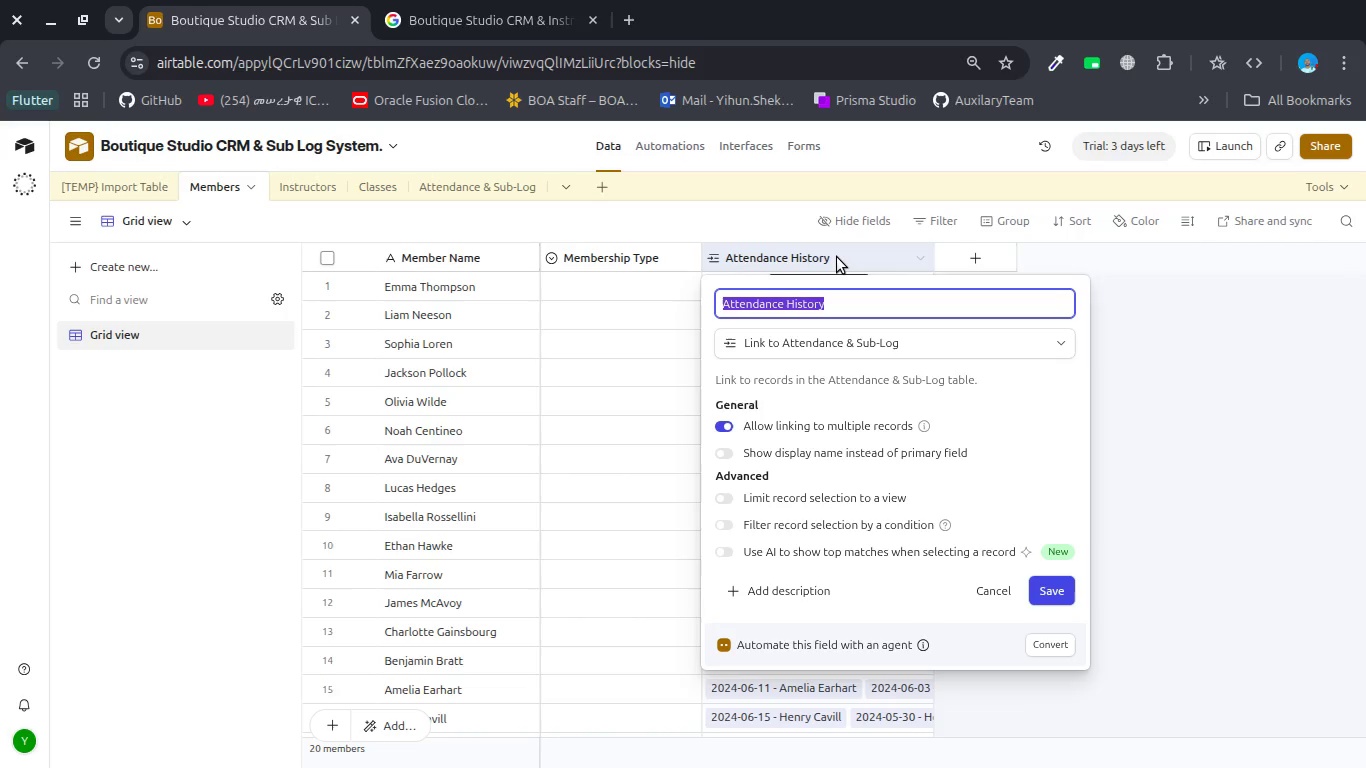 
left_click([982, 263])
 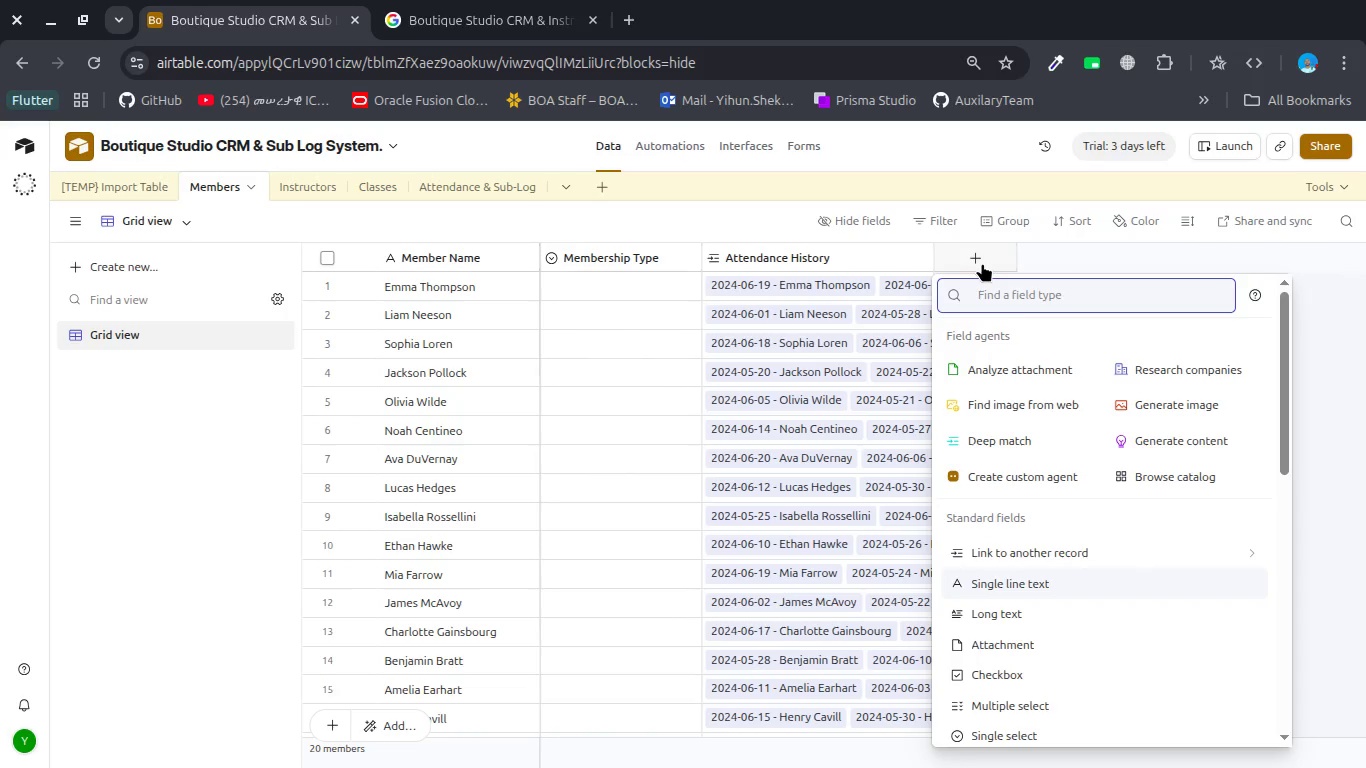 
type(date)
 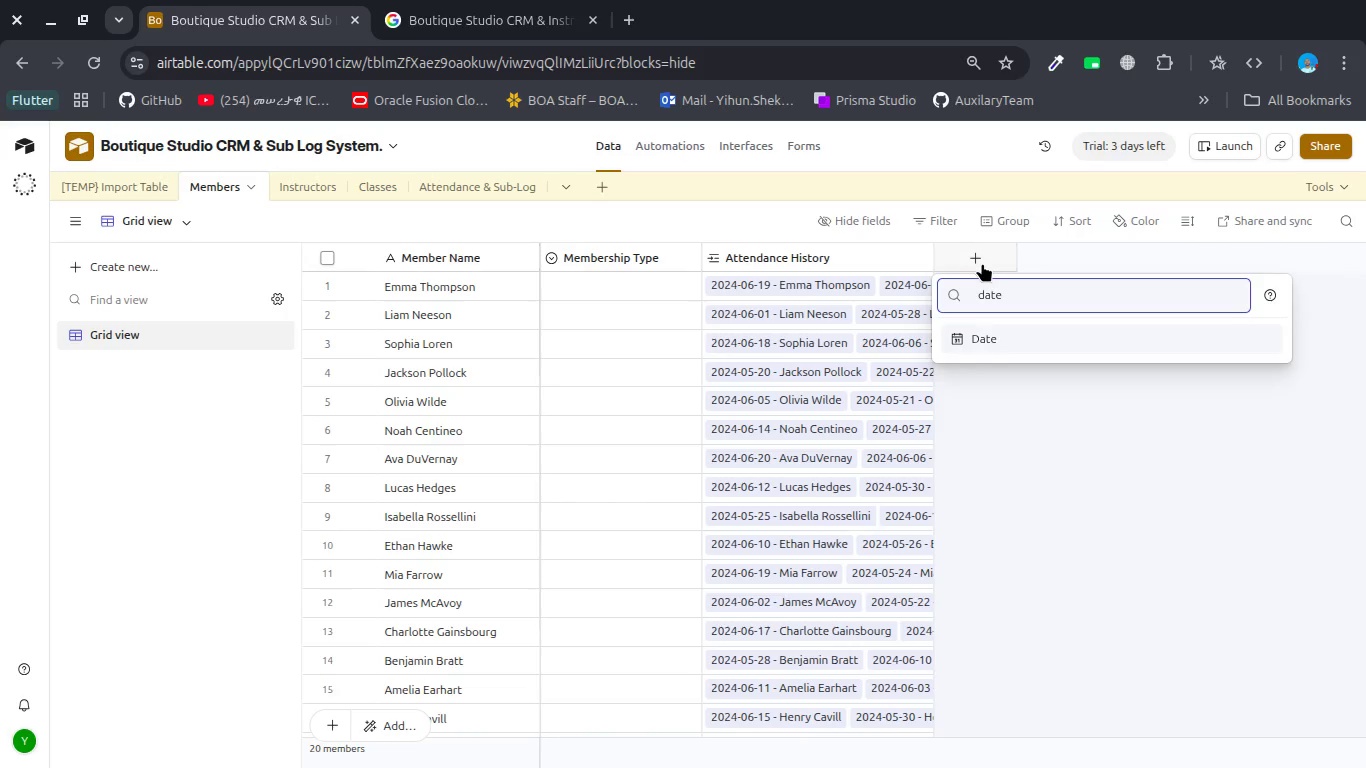 
wait(13.1)
 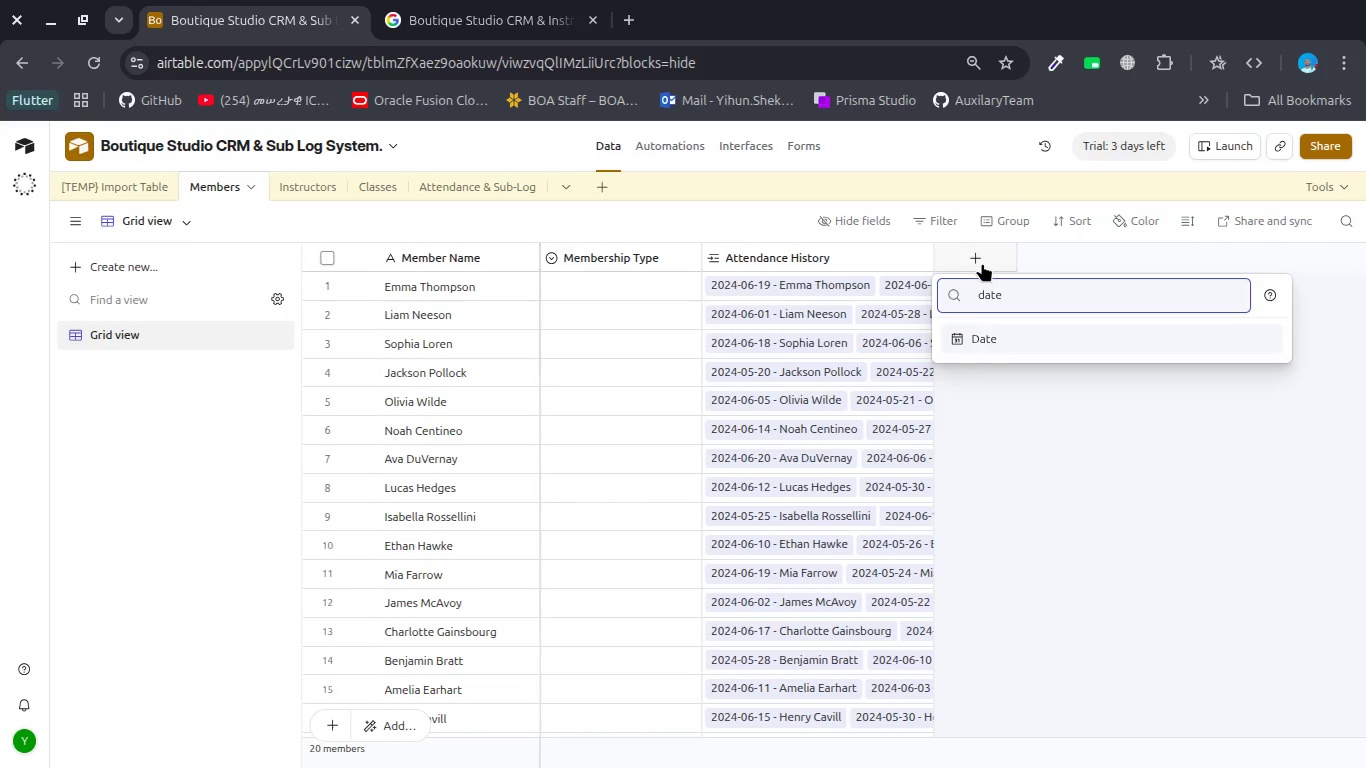 
key(Control+Backspace)
 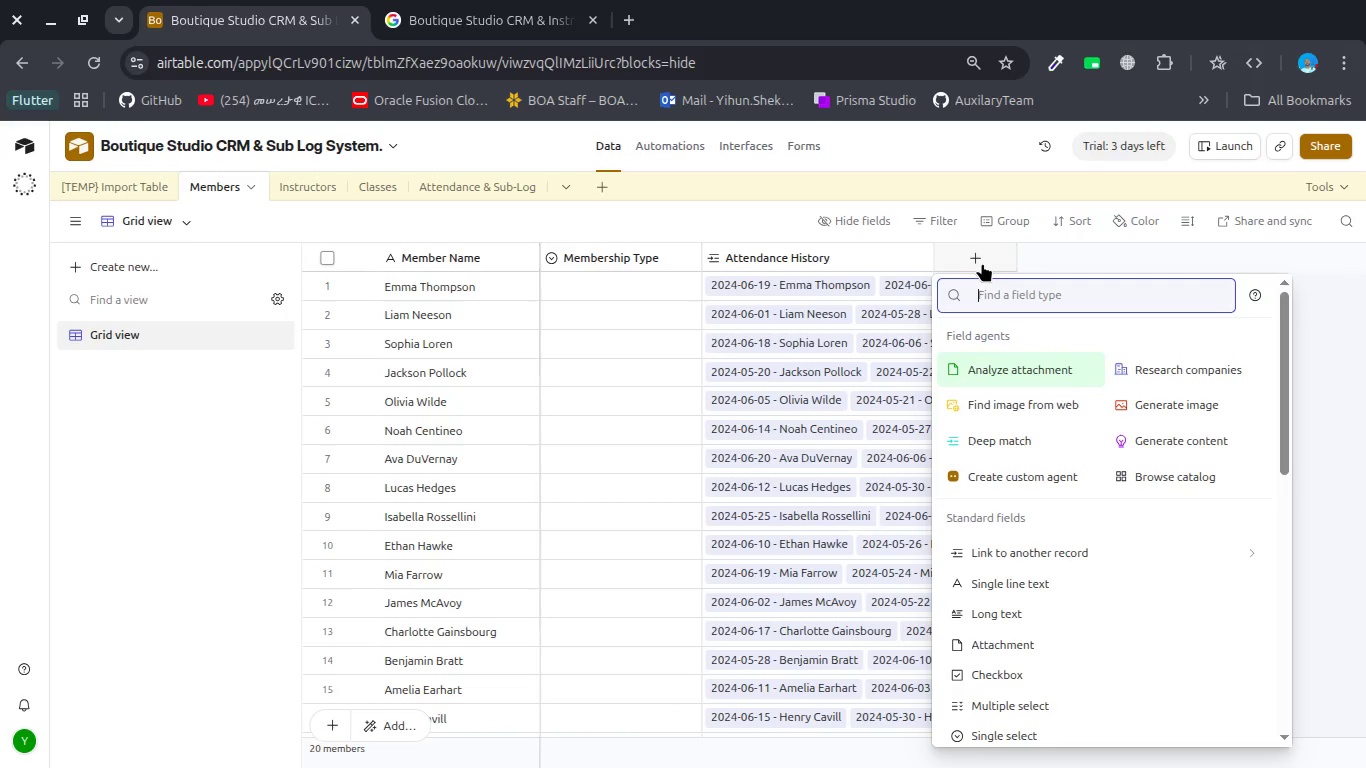 
type(rol)
 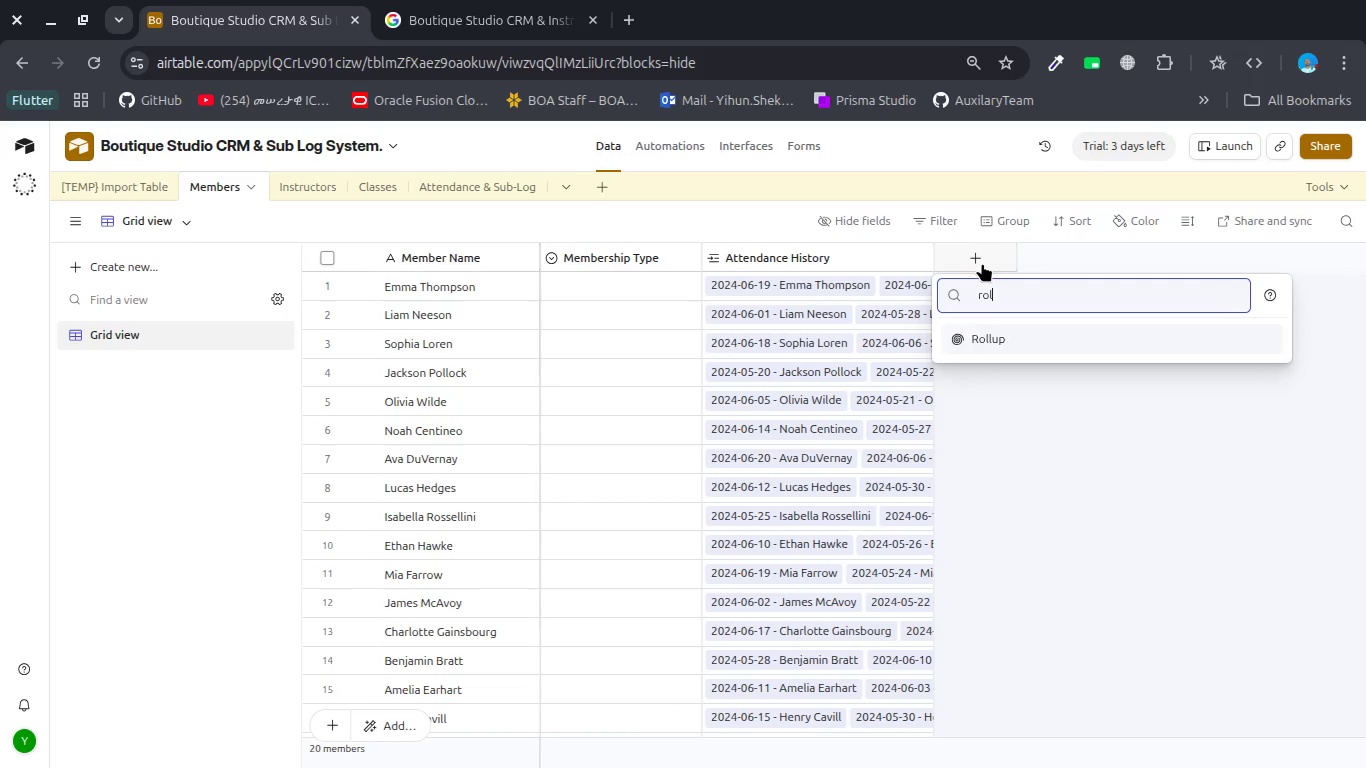 
key(Enter)
 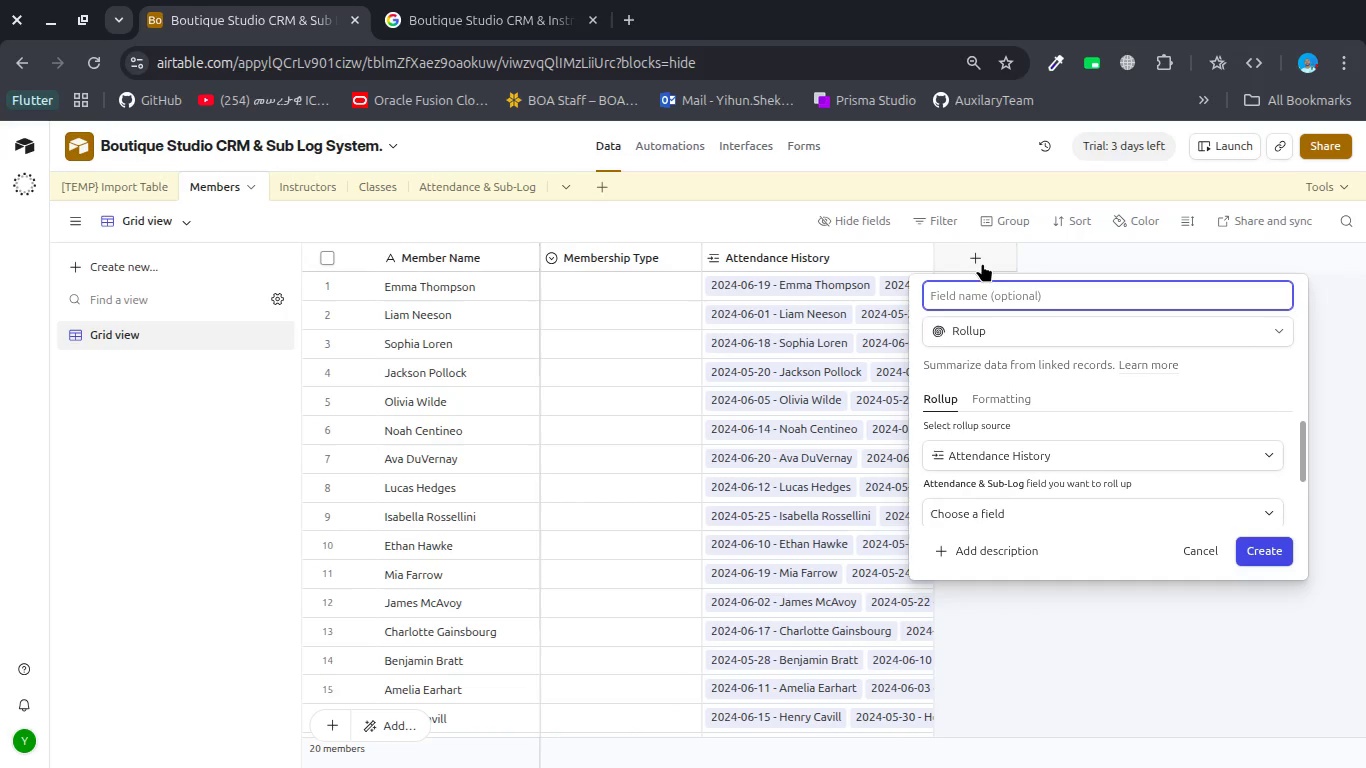 
type(l)
key(Backspace)
type(Last Attendance)
 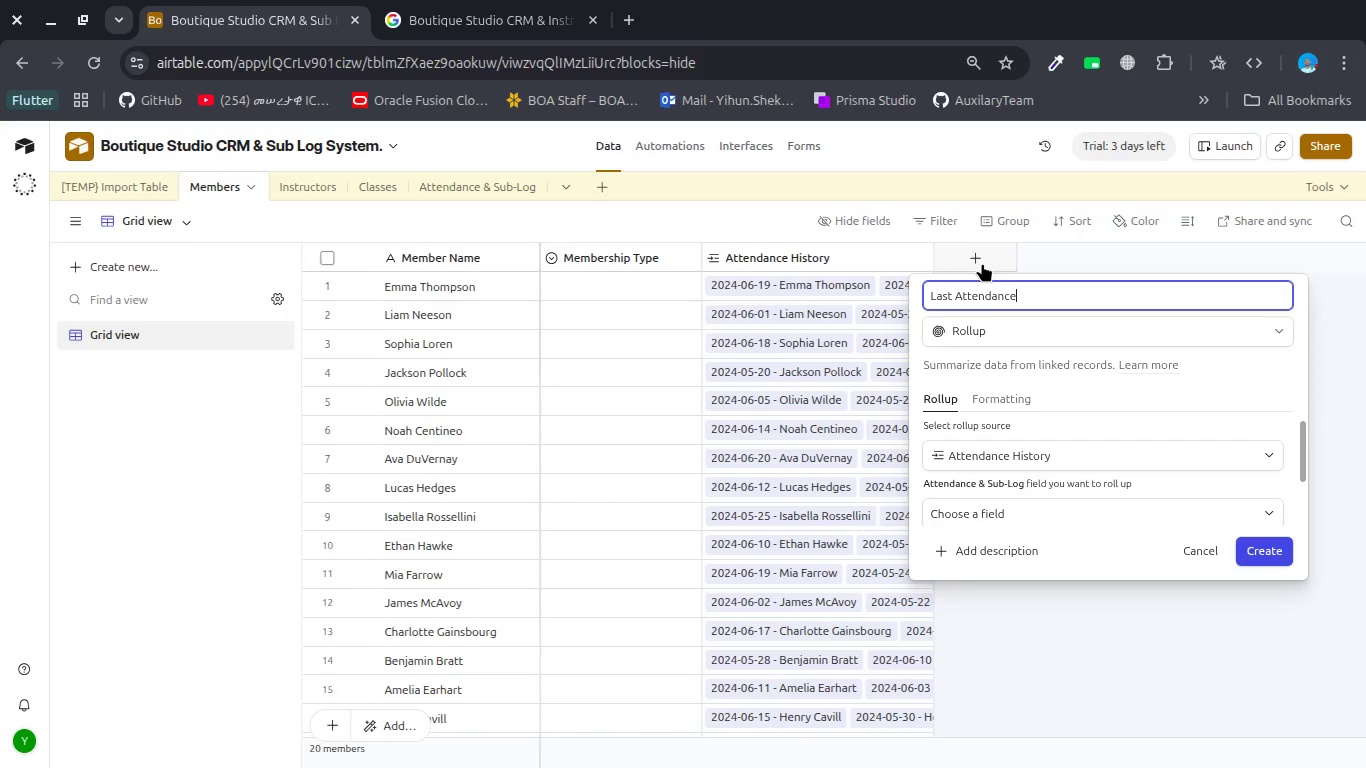 
type( Date)
 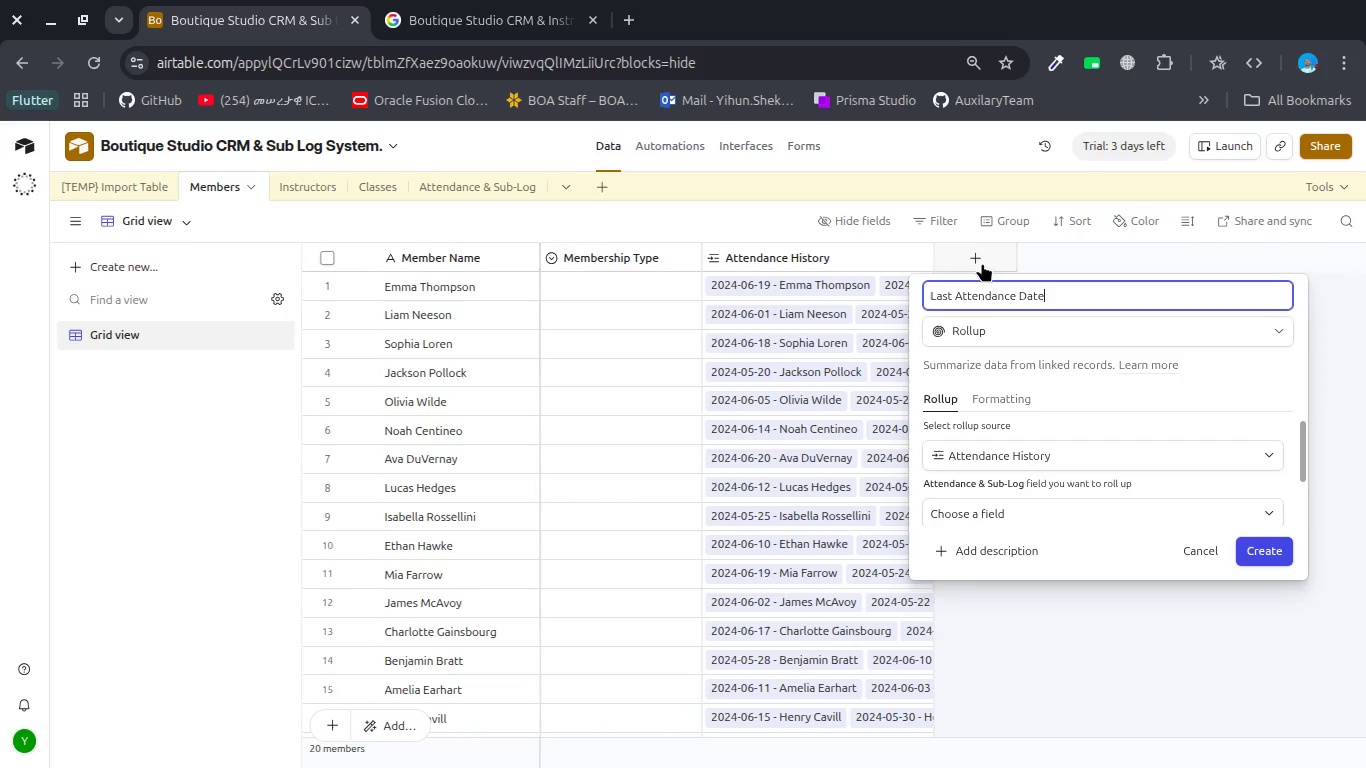 
wait(11.35)
 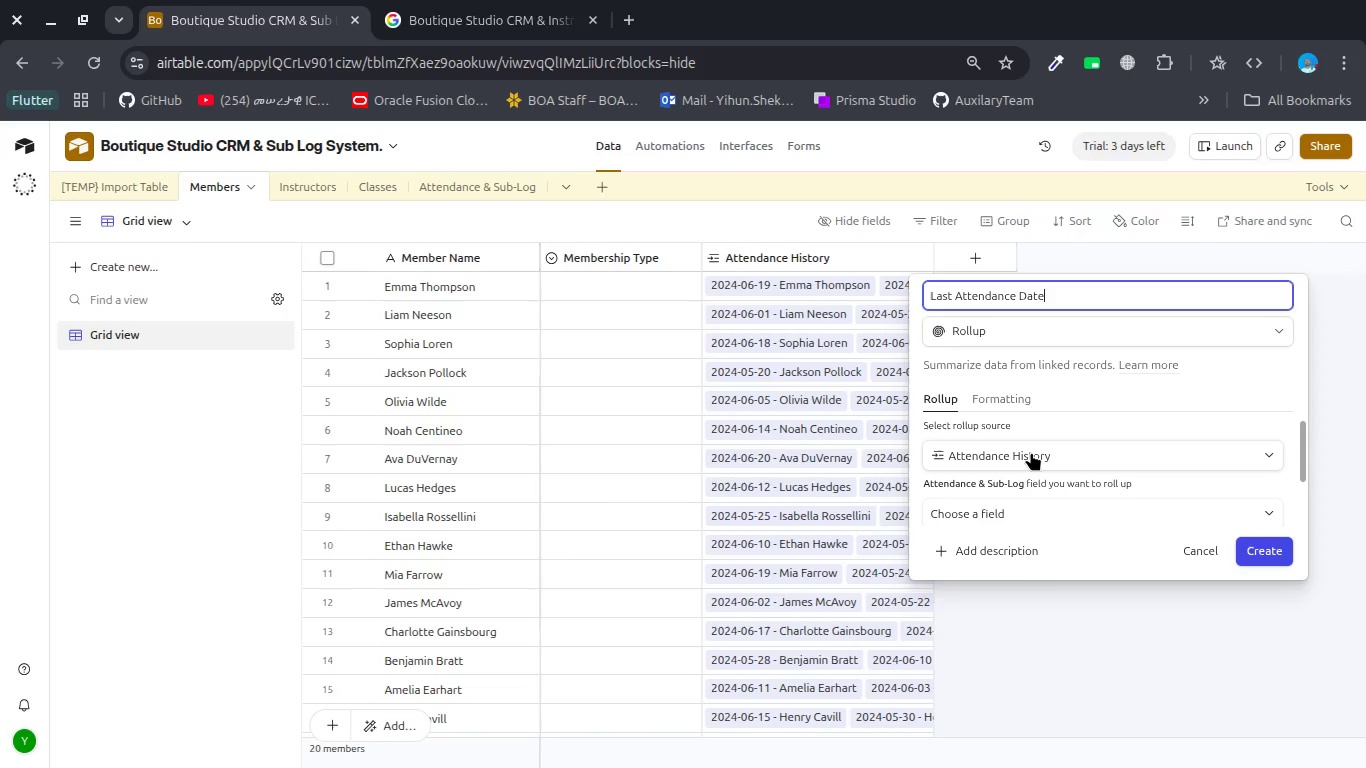 
left_click([1031, 452])
 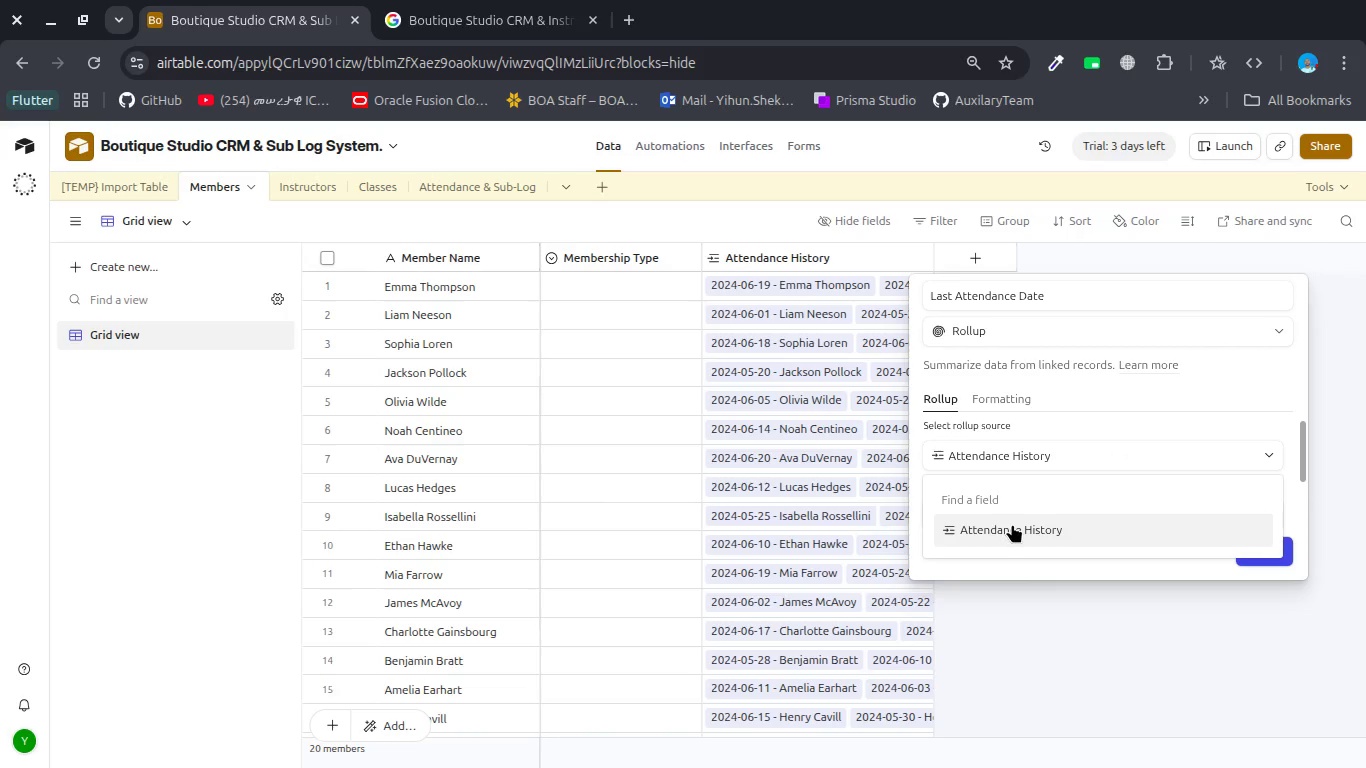 
scroll: coordinate [1031, 452], scroll_direction: up, amount: 1.0
 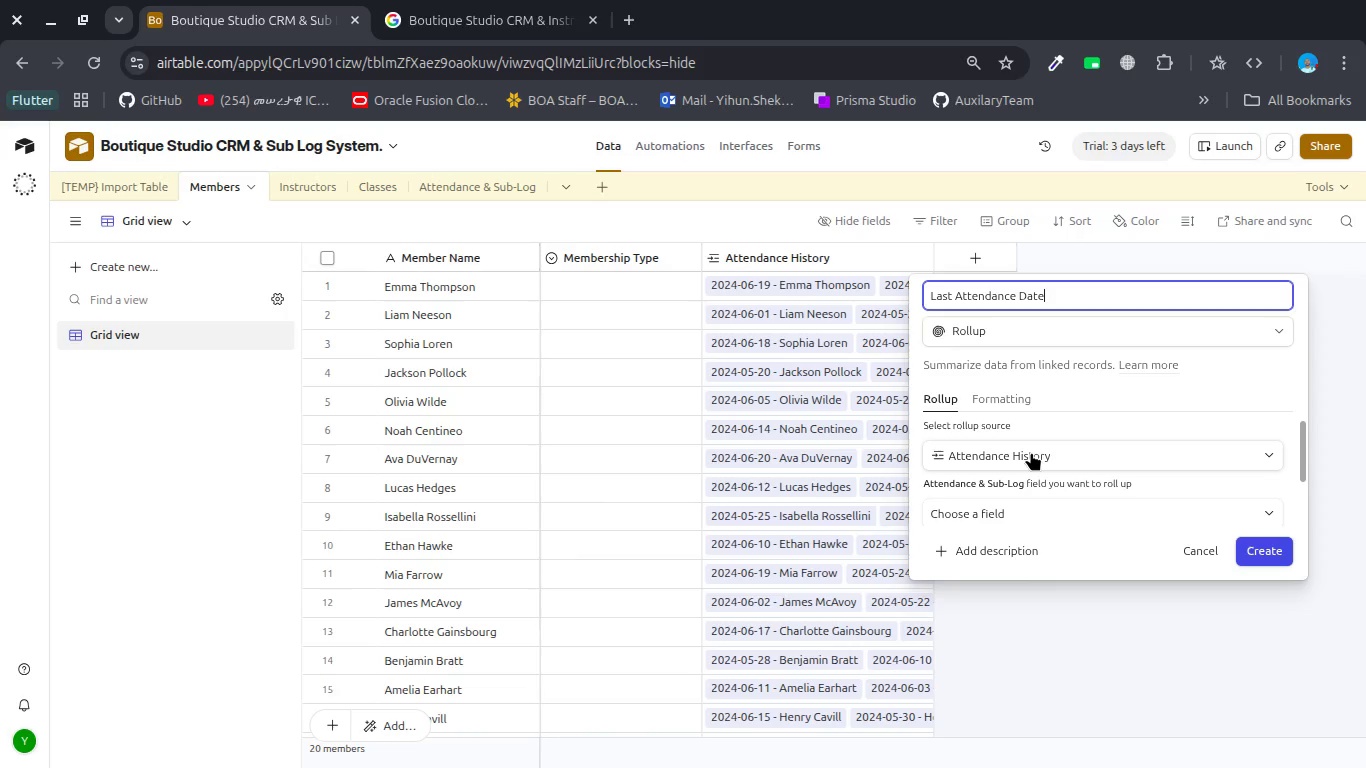 
left_click([1012, 524])
 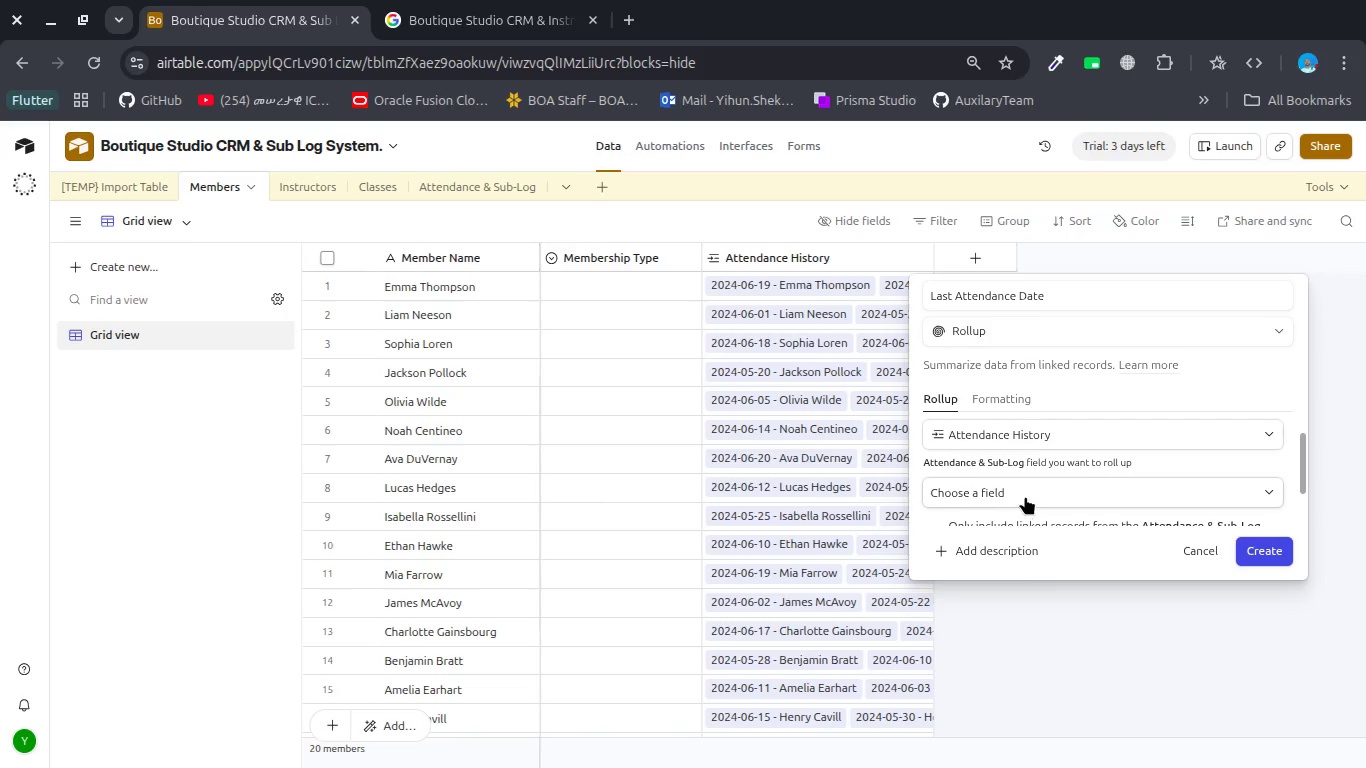 
scroll: coordinate [1012, 524], scroll_direction: down, amount: 1.0
 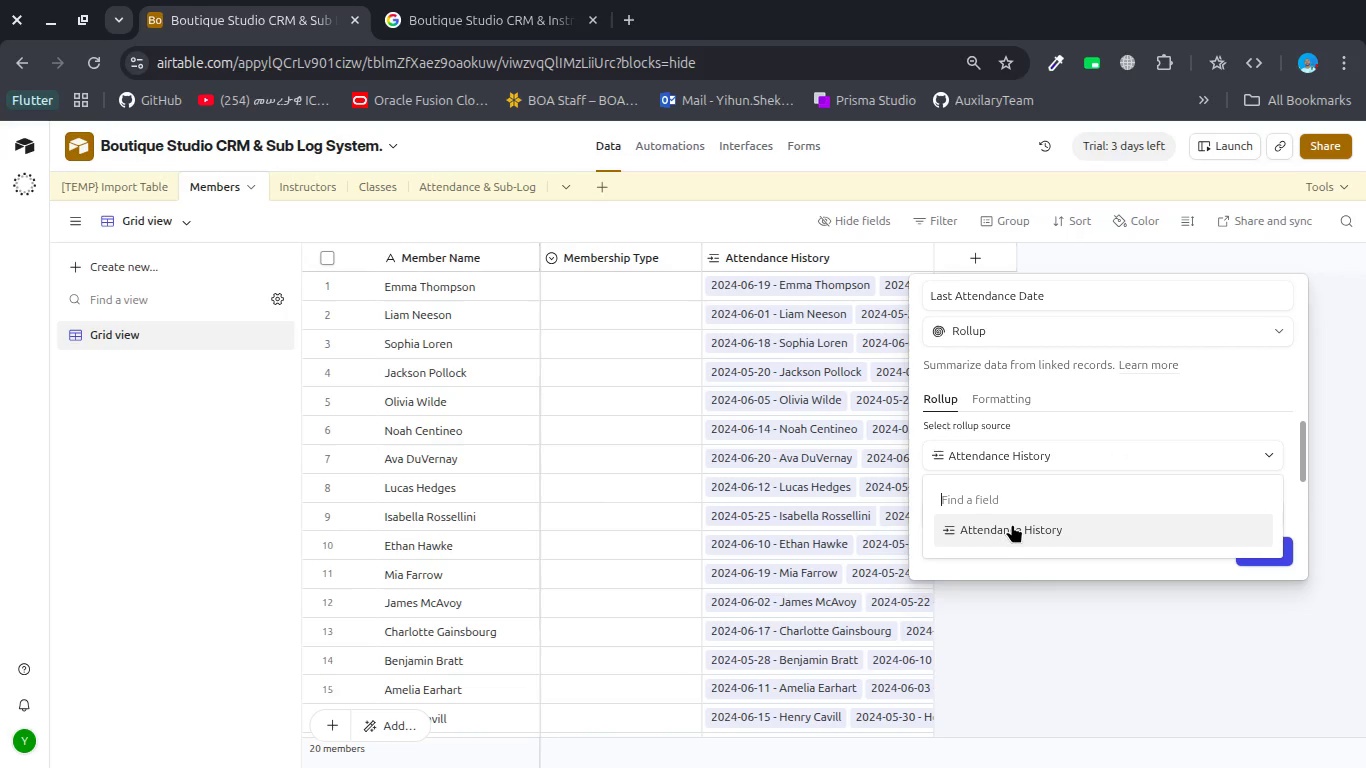 
left_click([1026, 493])
 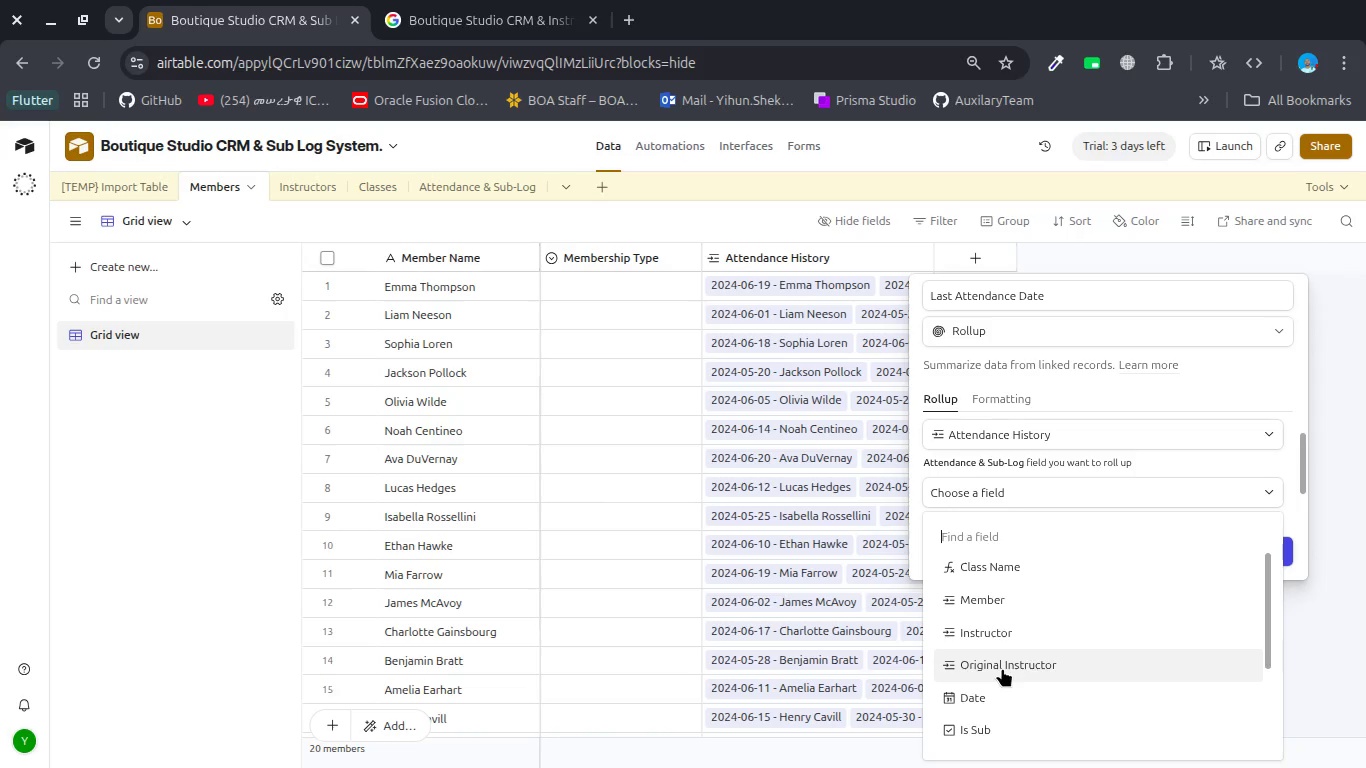 
left_click([997, 684])
 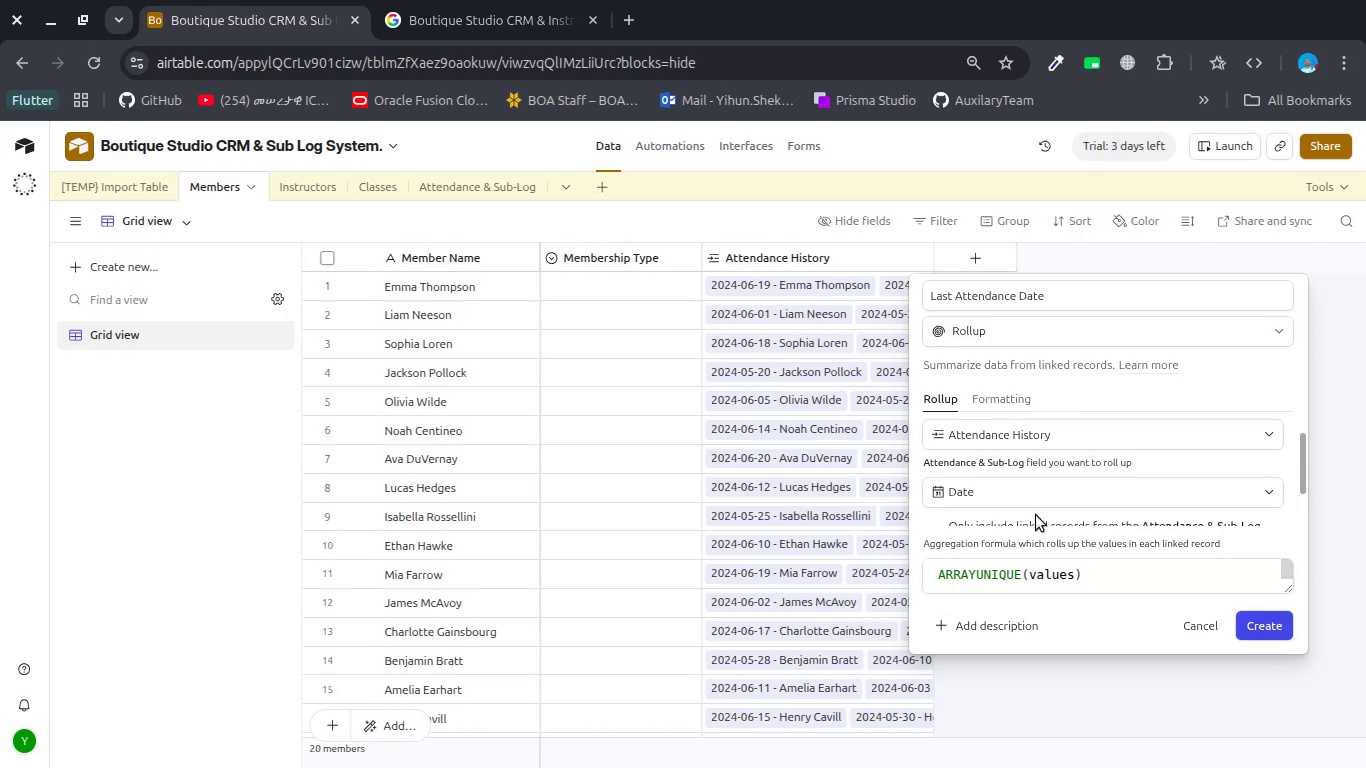 
scroll: coordinate [1036, 515], scroll_direction: down, amount: 2.0
 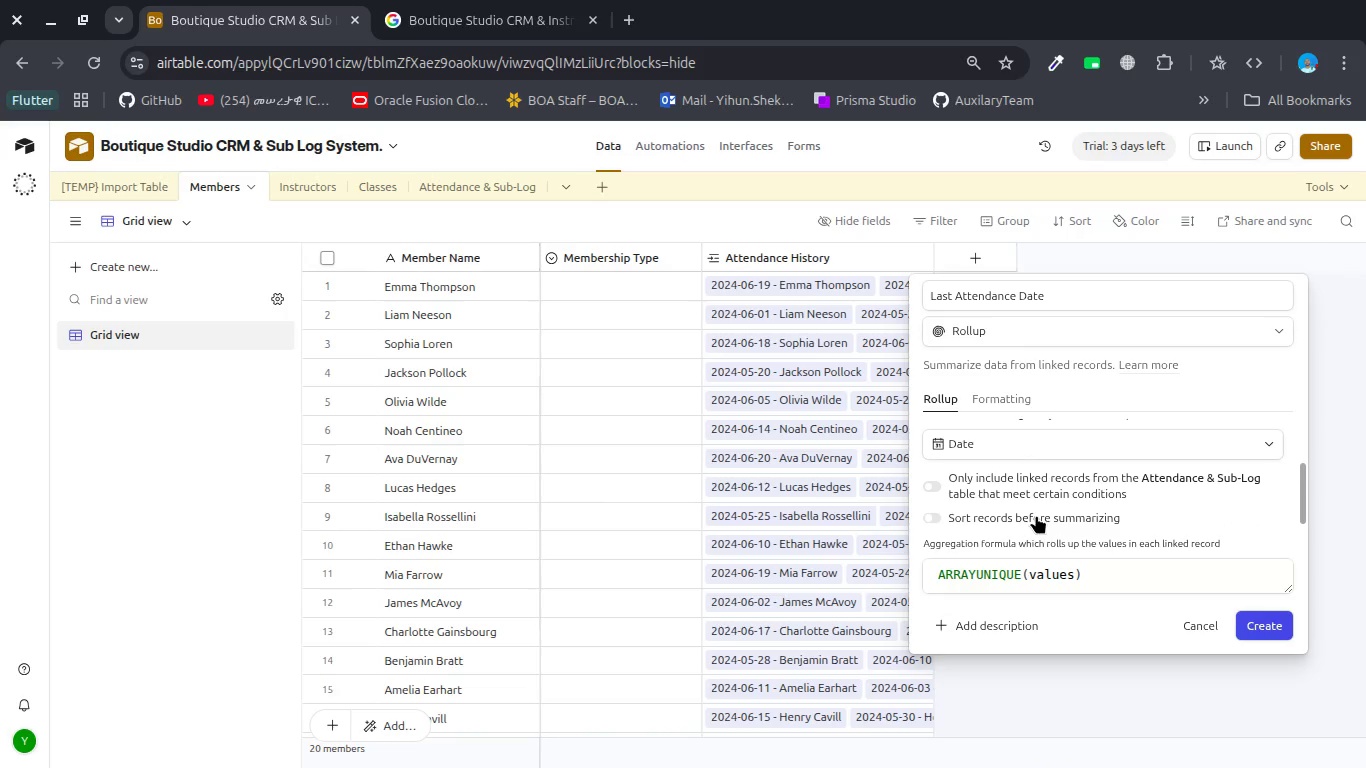 
double_click([960, 576])
 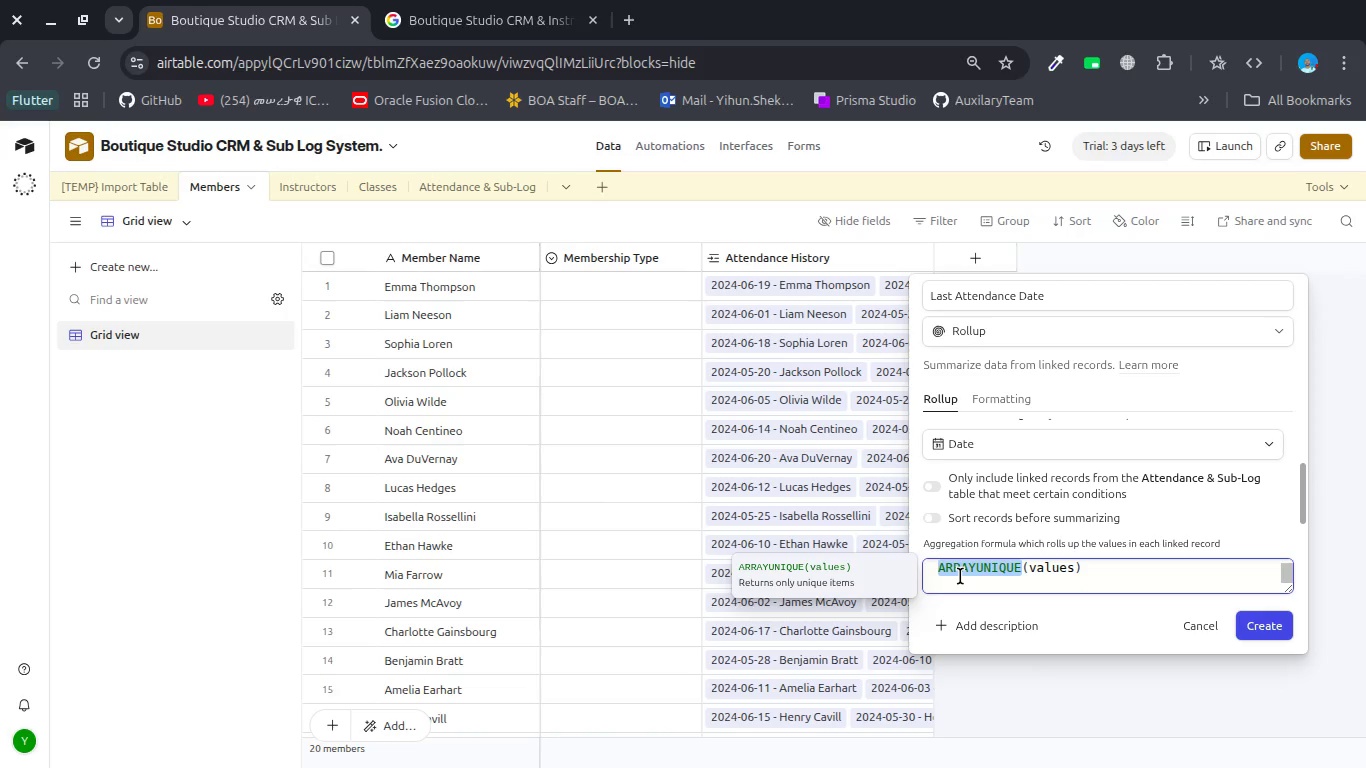 
type(MAX)
 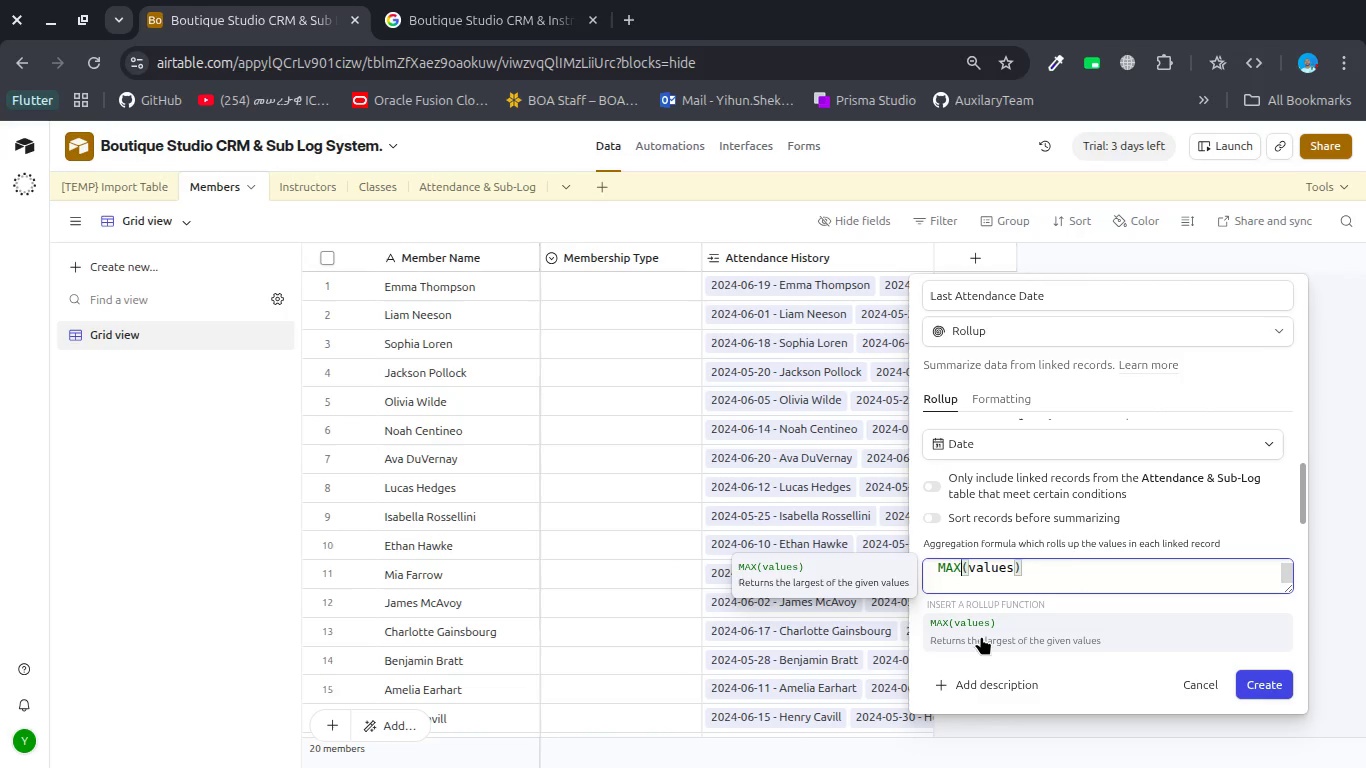 
double_click([981, 636])
 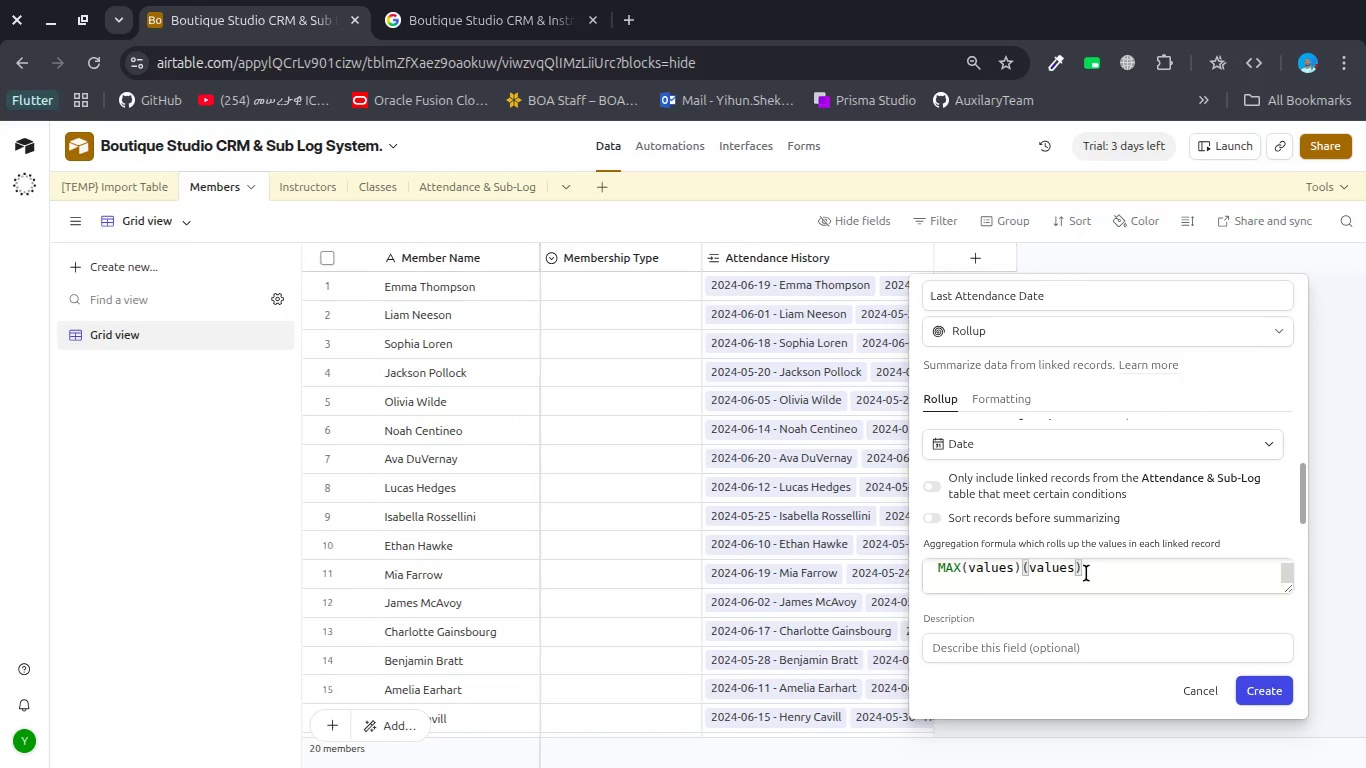 
left_click([1107, 569])
 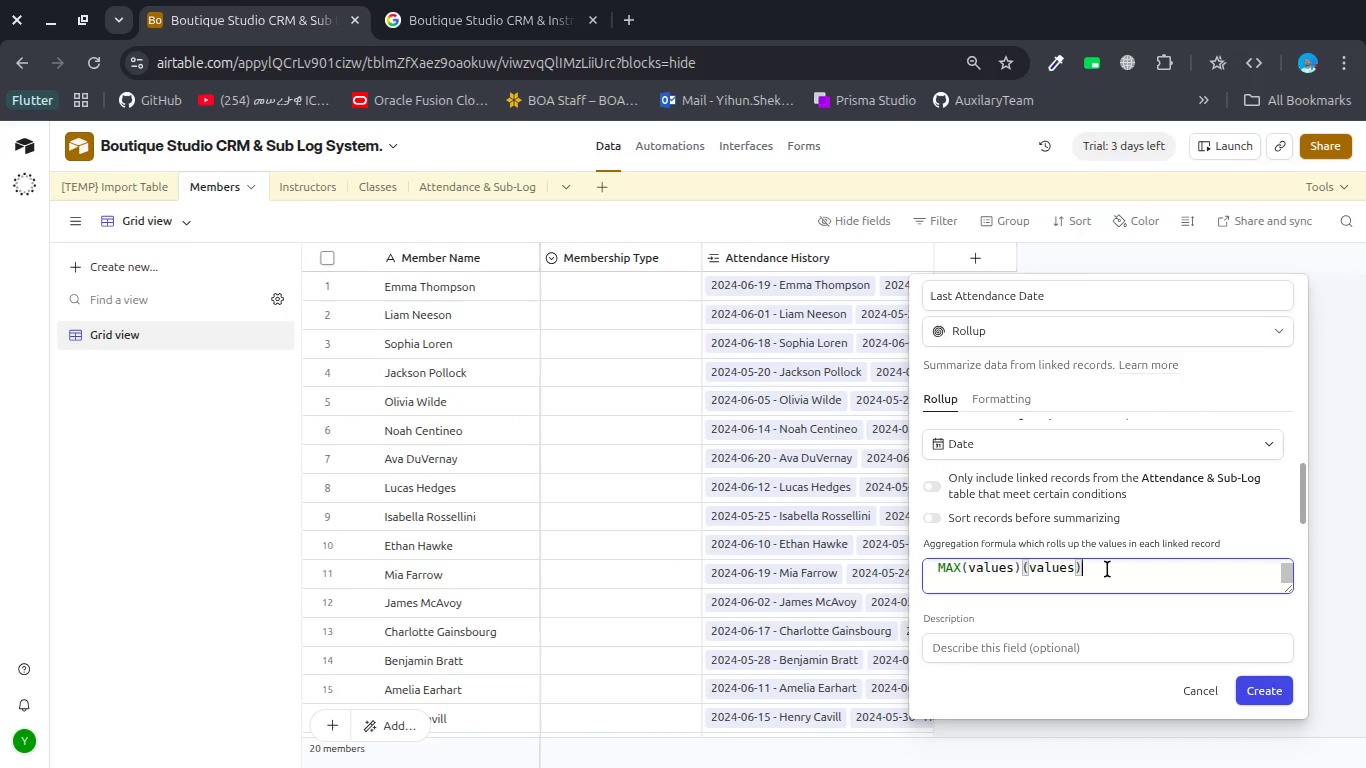 
key(Backspace)
 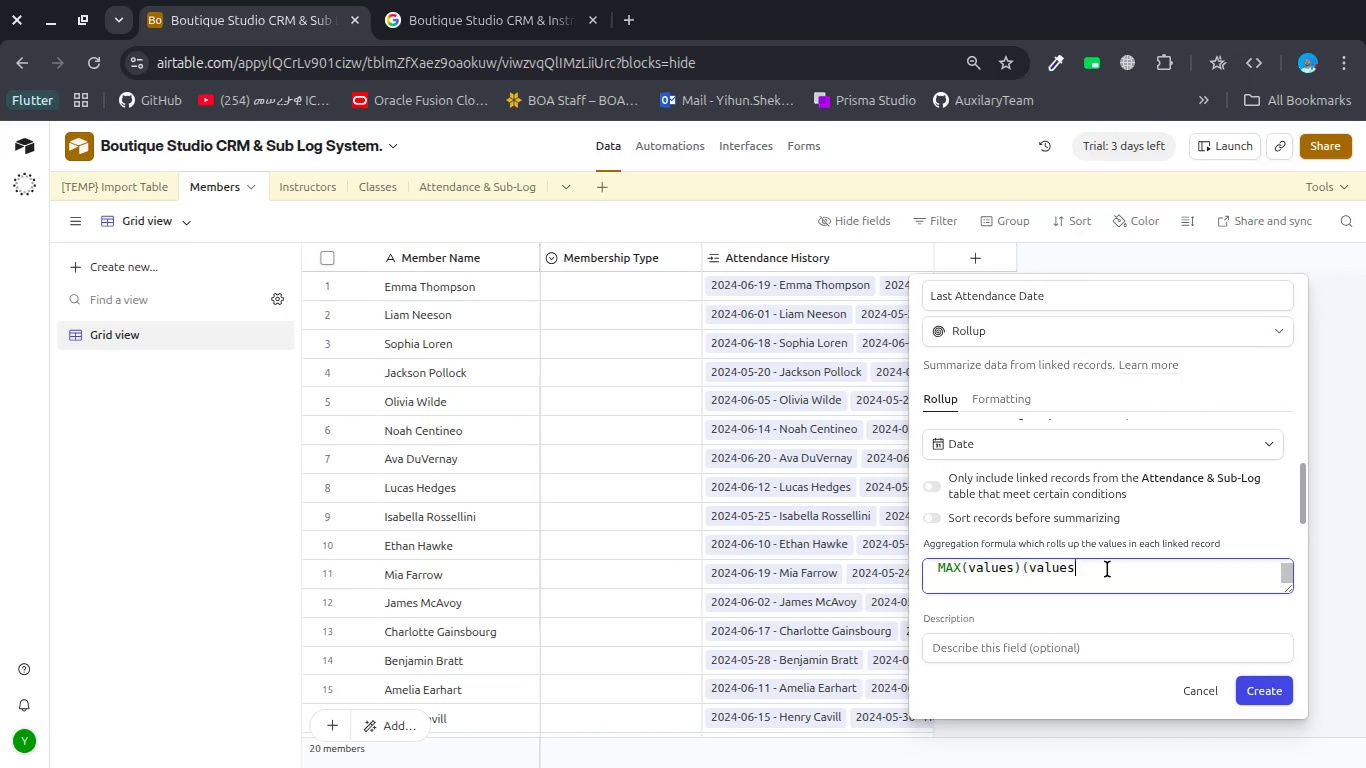 
hold_key(key=Backspace, duration=0.48)
 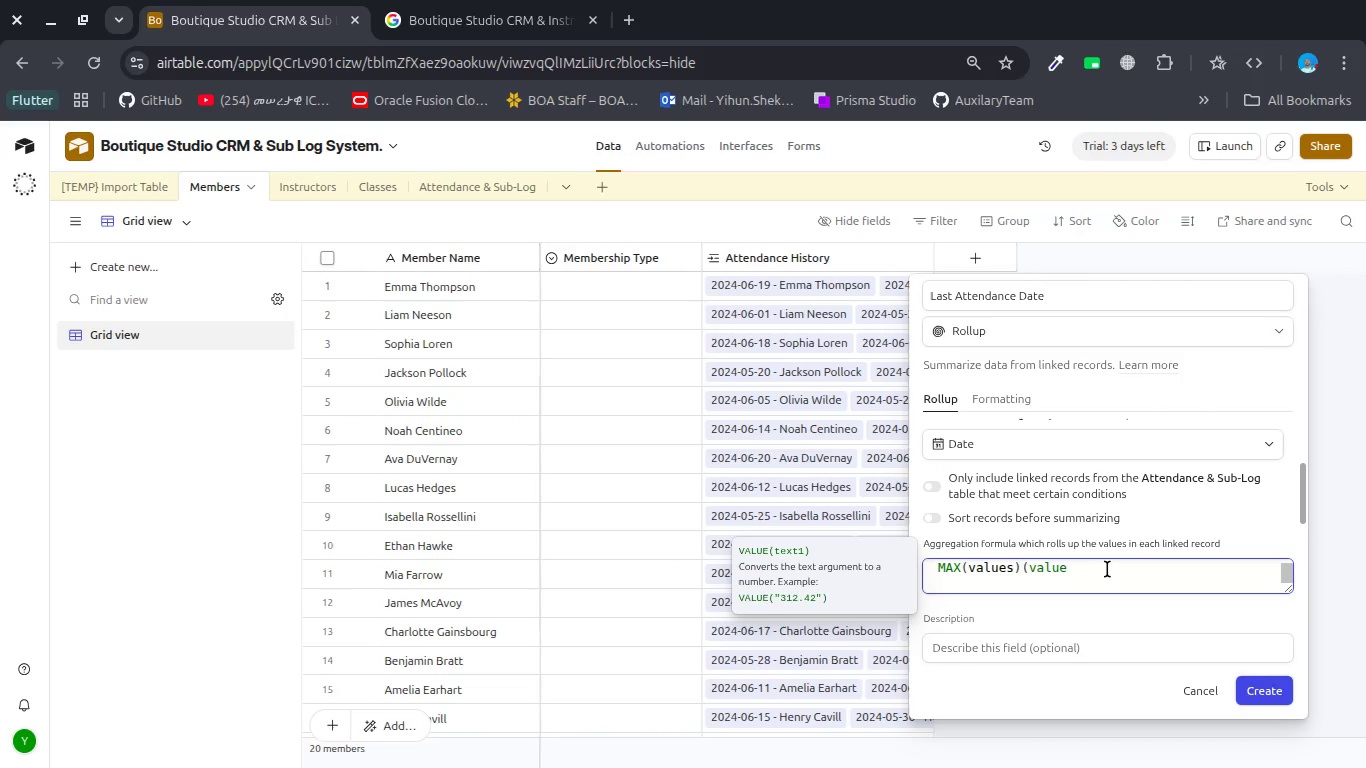 
key(Backspace)
 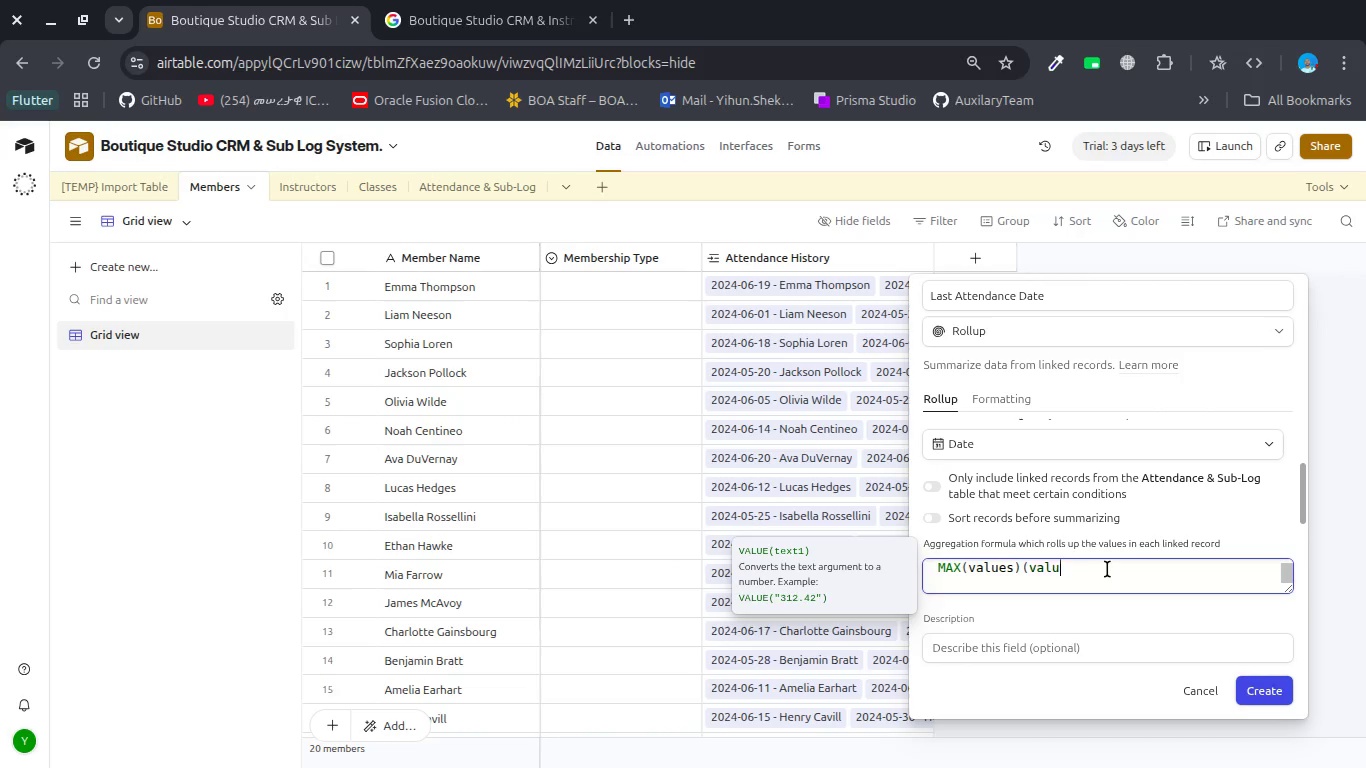 
key(Backspace)
 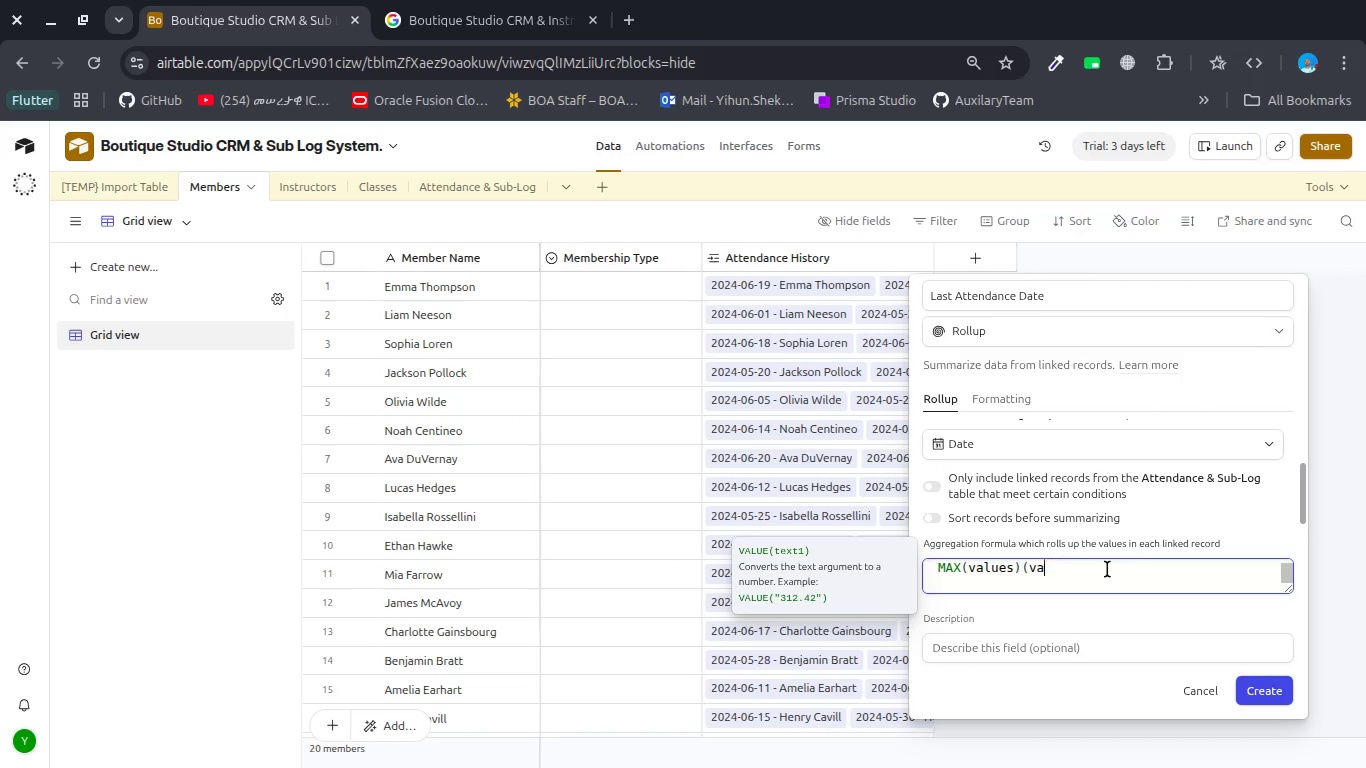 
key(Backspace)
 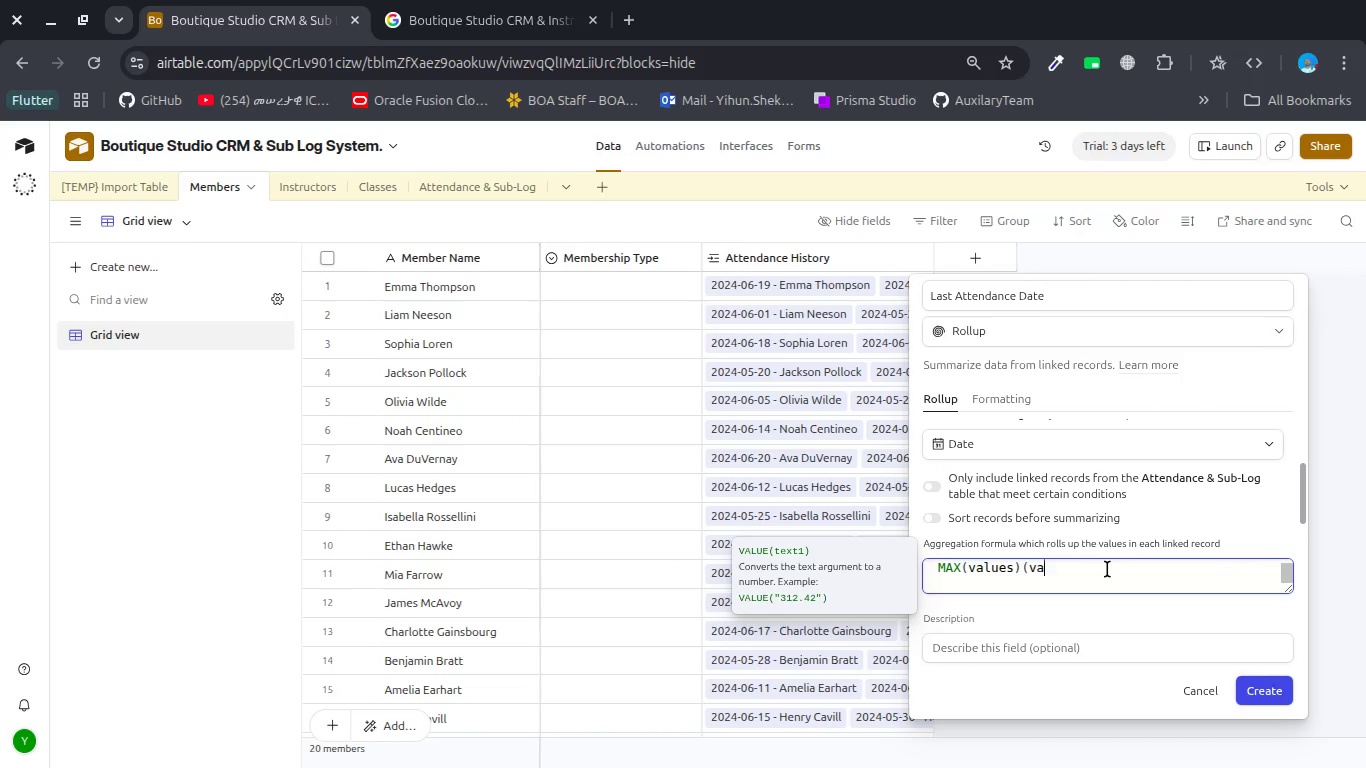 
key(Backspace)
 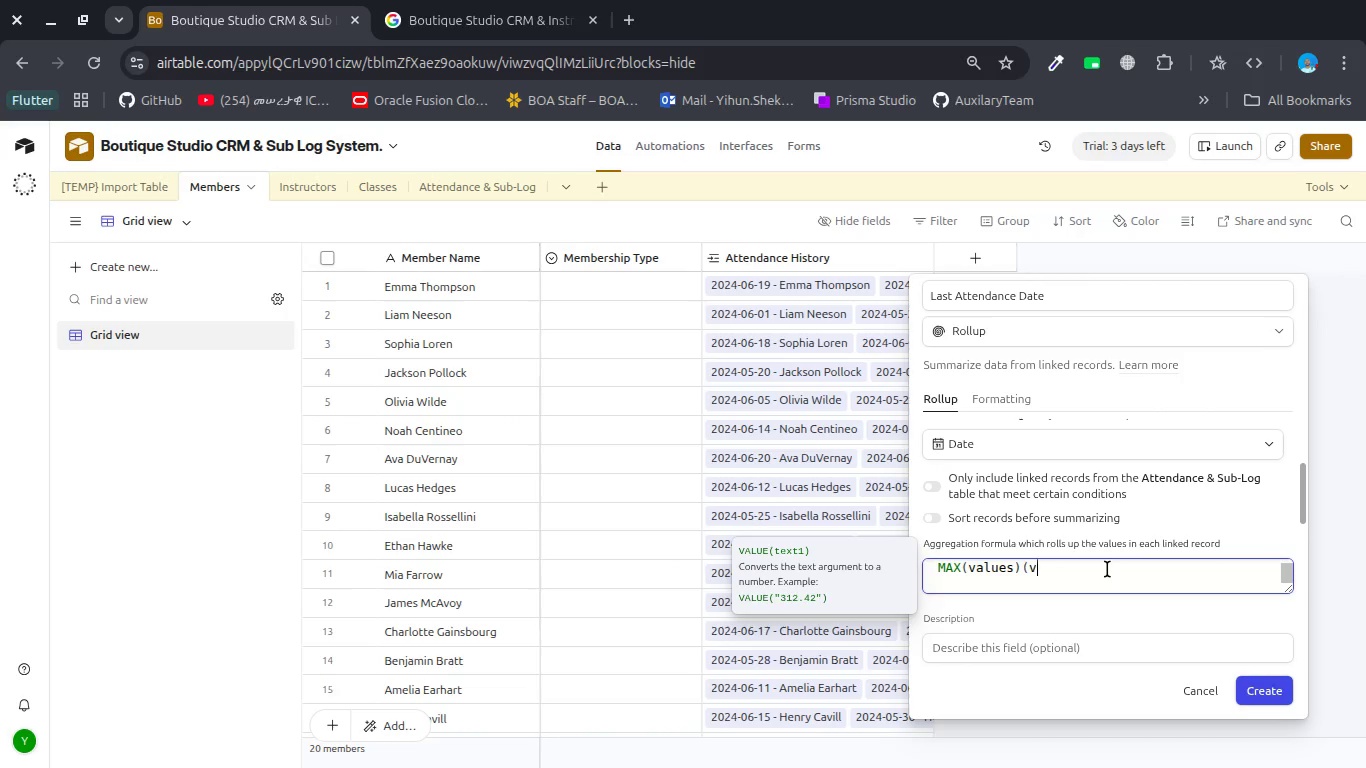 
key(Backspace)
 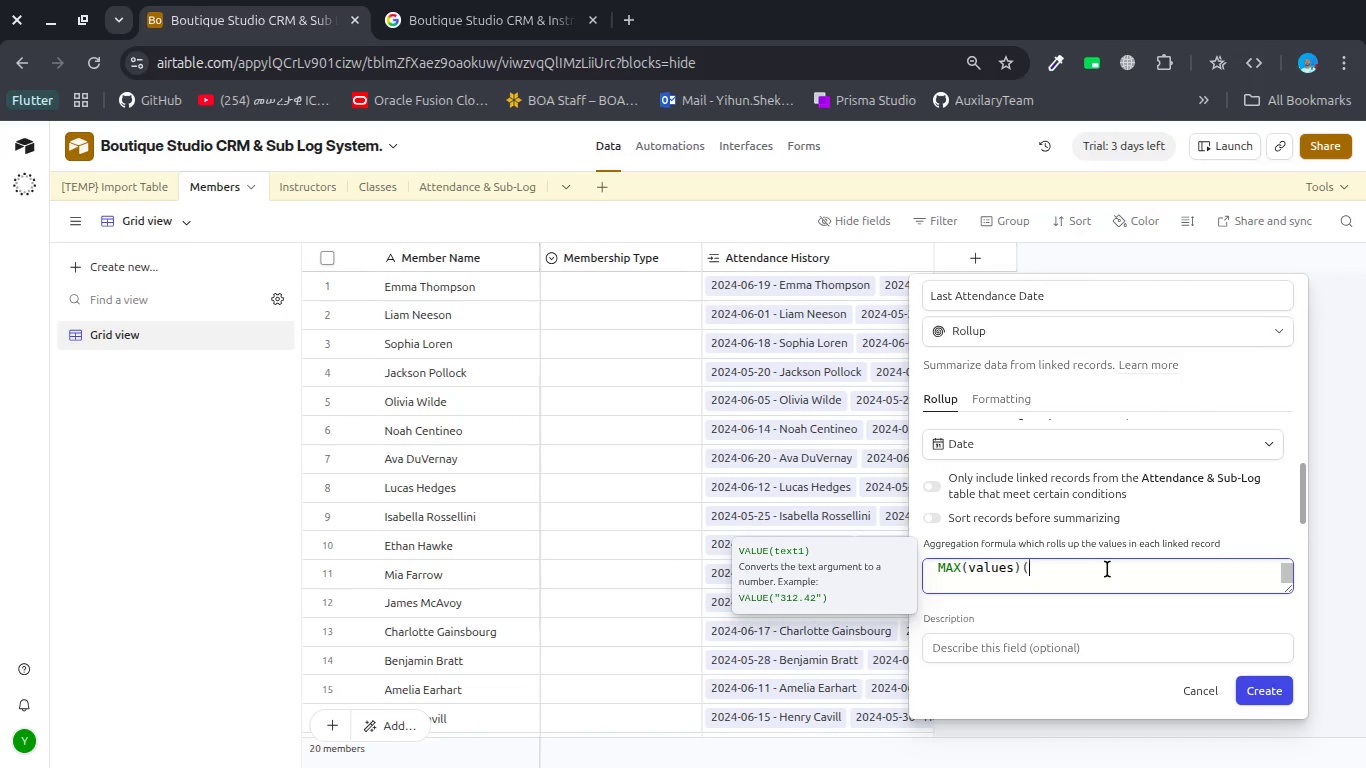 
key(Backspace)
 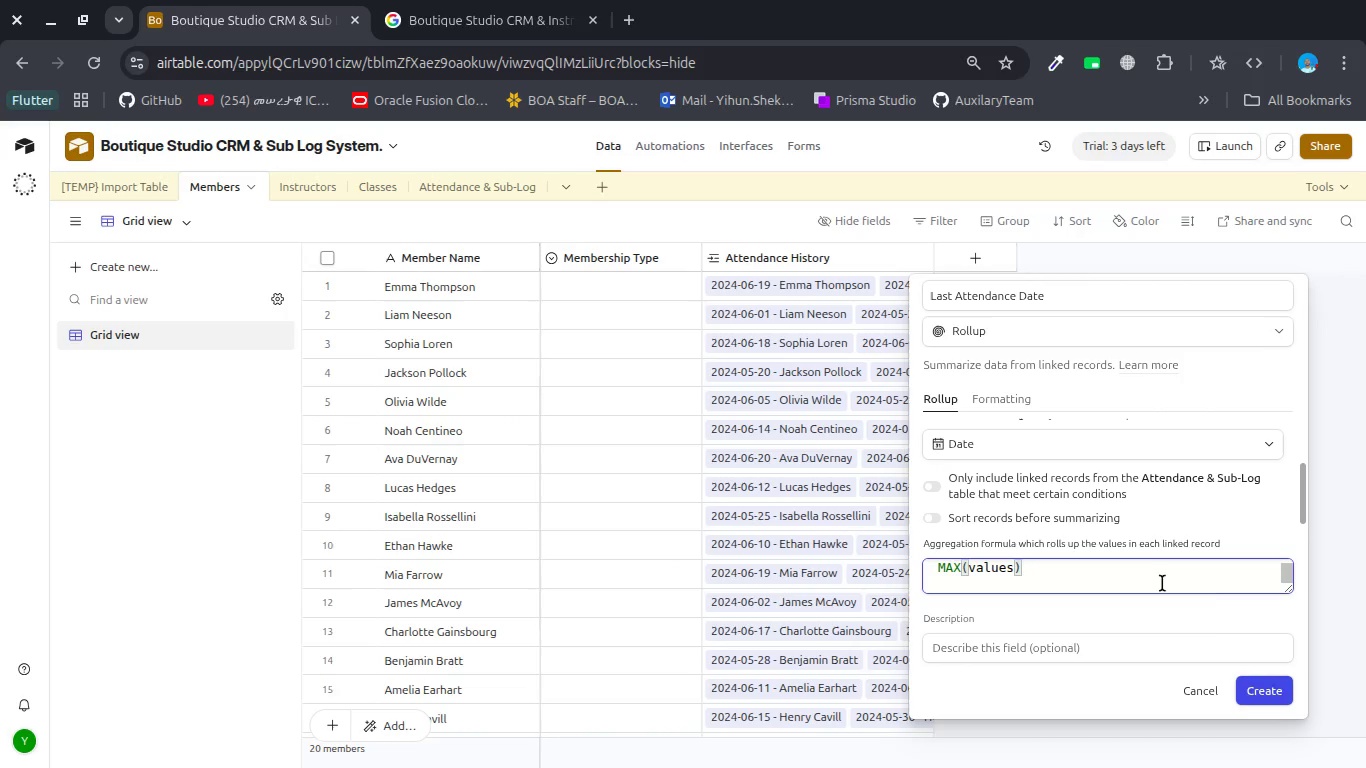 
left_click([1271, 690])
 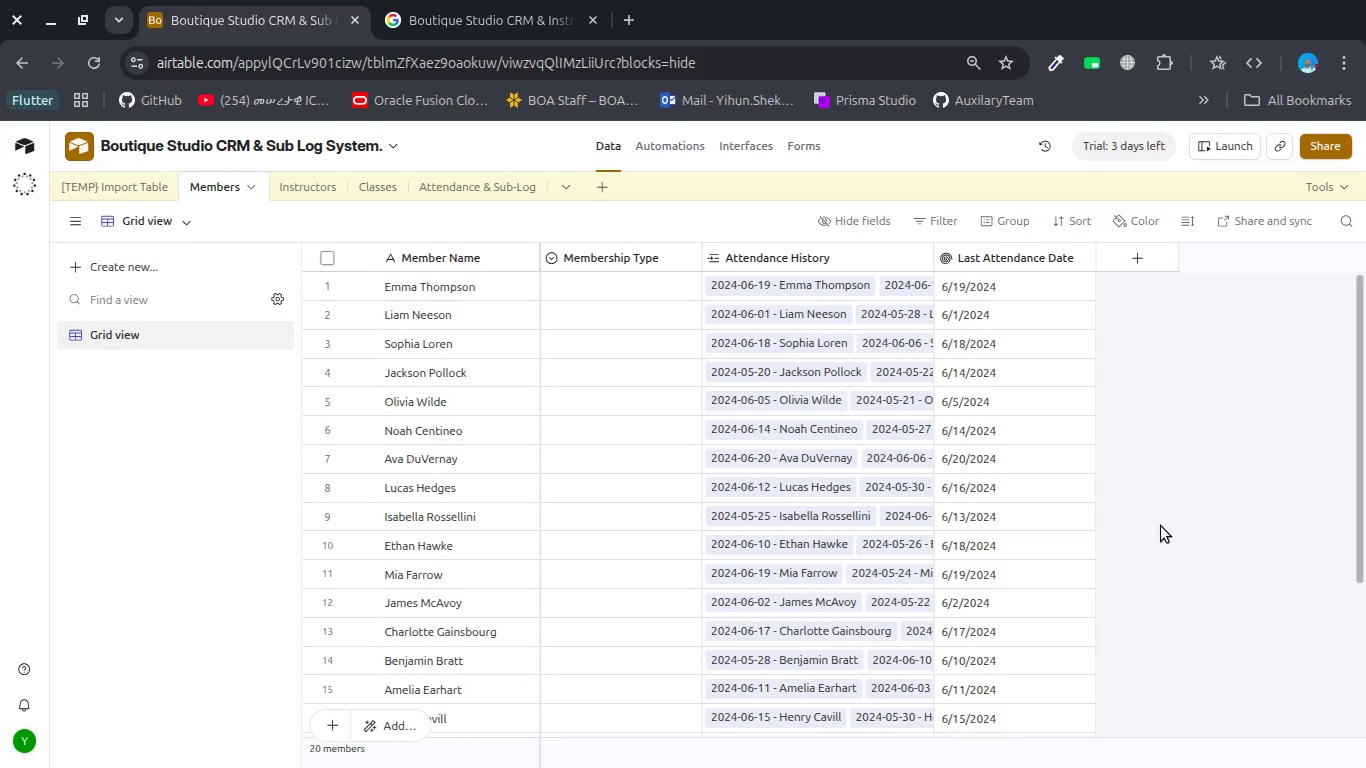 
wait(14.73)
 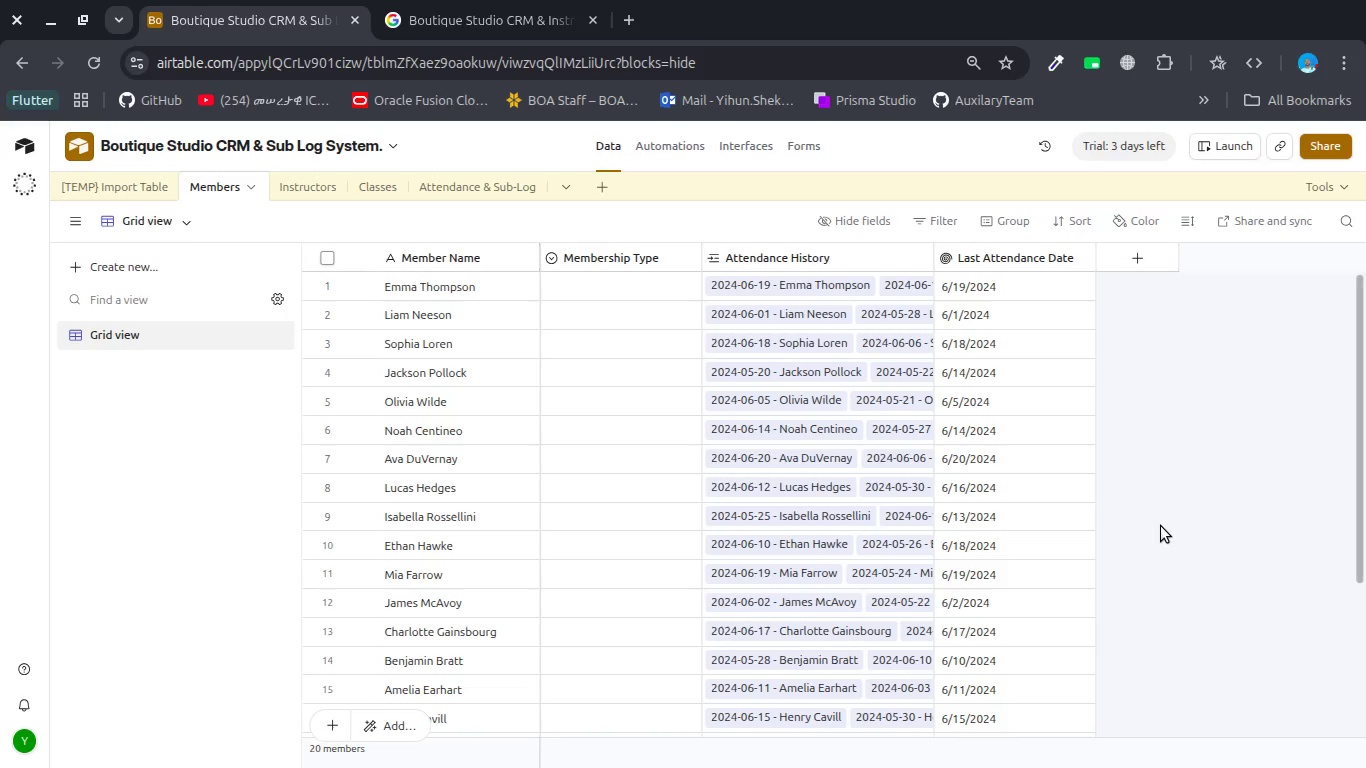 
left_click([1129, 257])
 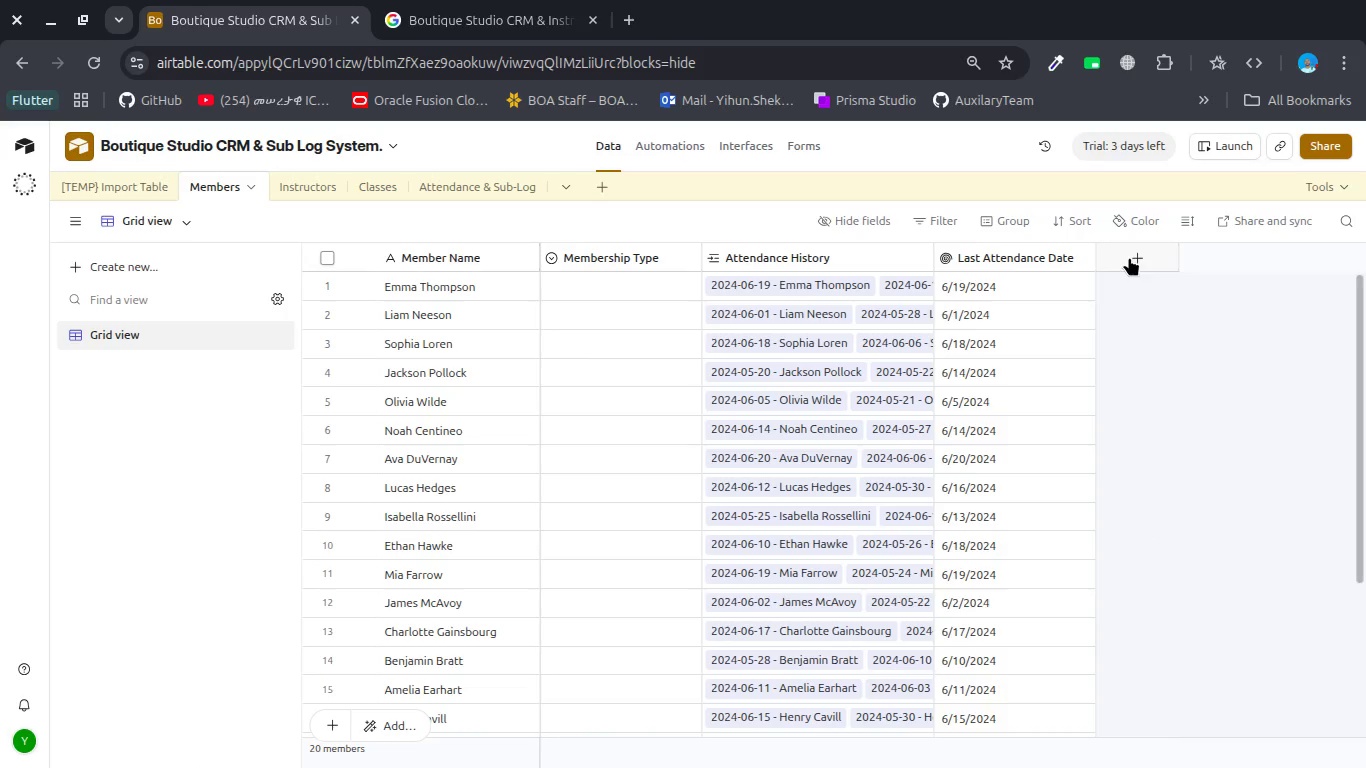 
type(Days)
 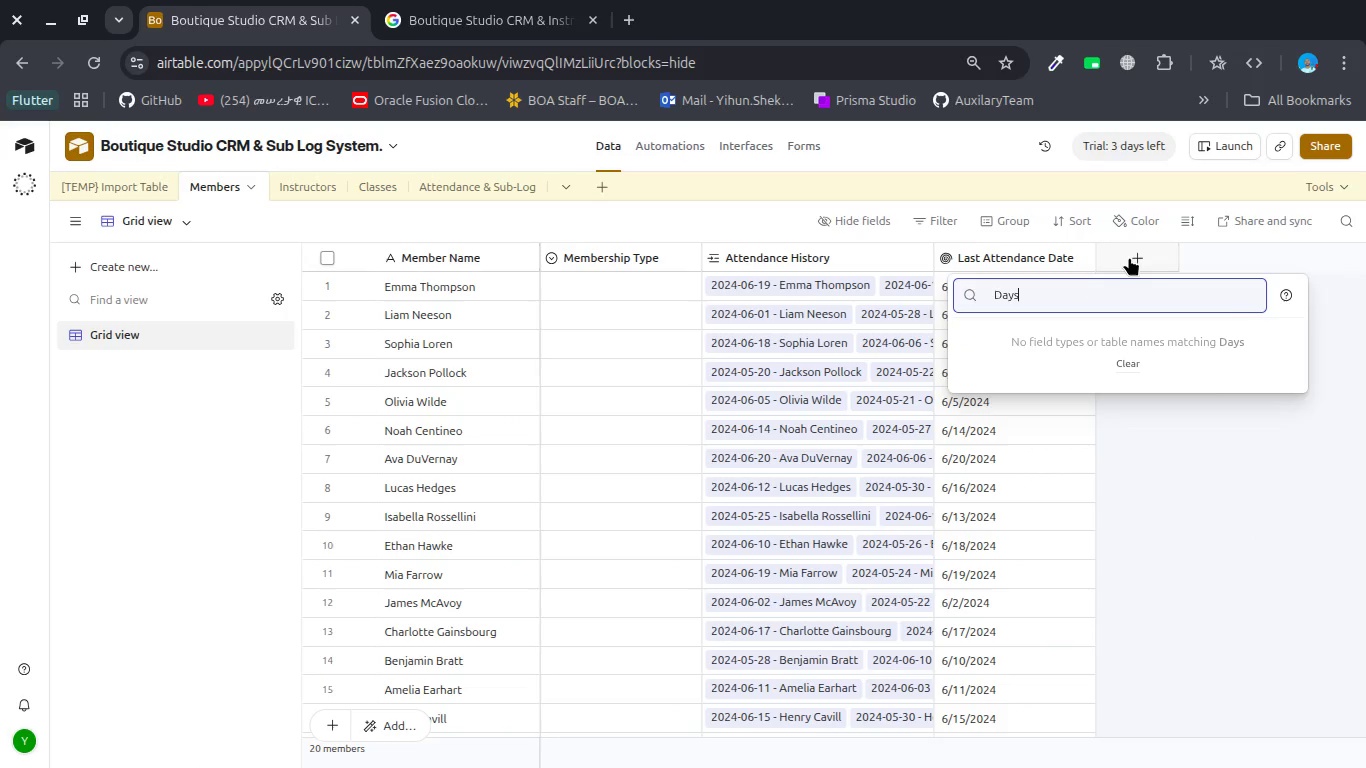 
key(Control+Backspace)
 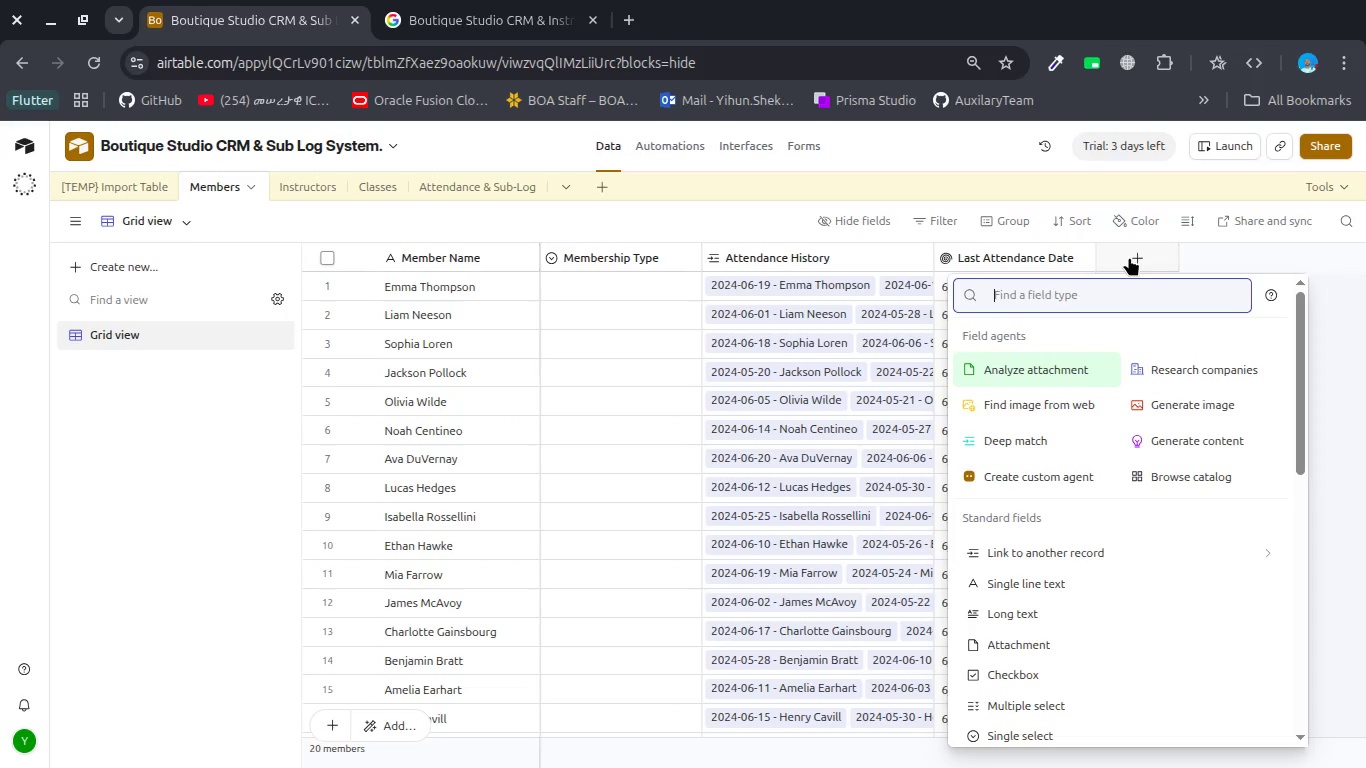 
type(rol)
key(Backspace)
key(Backspace)
key(Backspace)
key(Backspace)
type(form)
 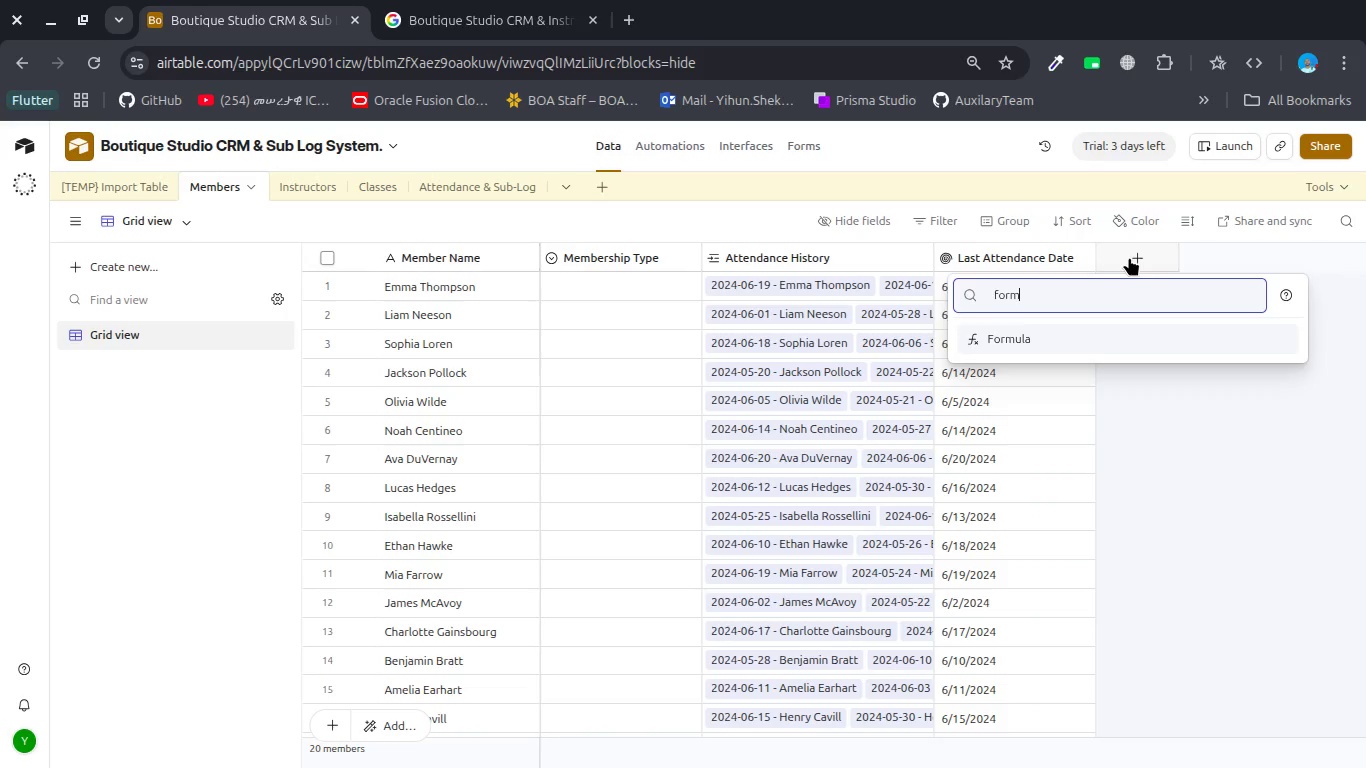 
key(Enter)
 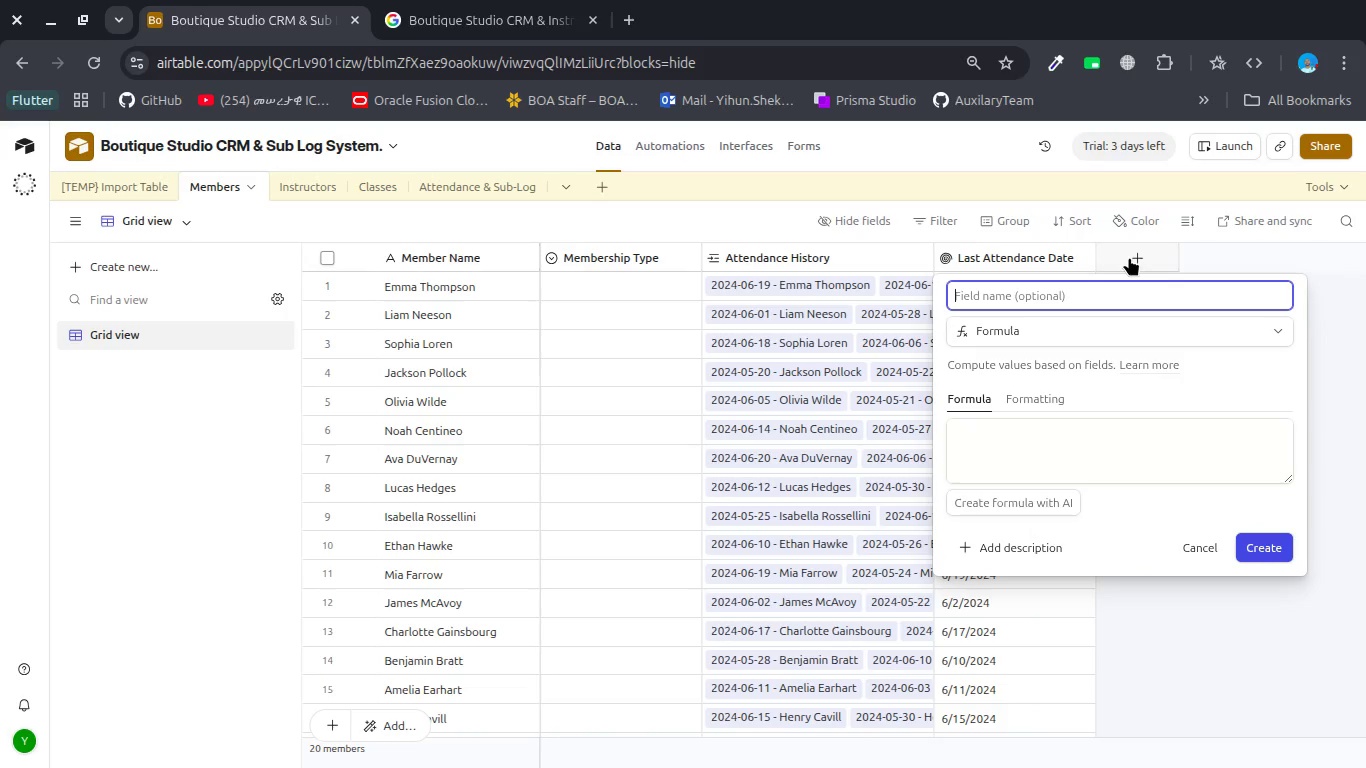 
type(Days since Last VIsit)
key(Backspace)
key(Backspace)
key(Backspace)
key(Backspace)
type(it)
key(Backspace)
type(sit)
 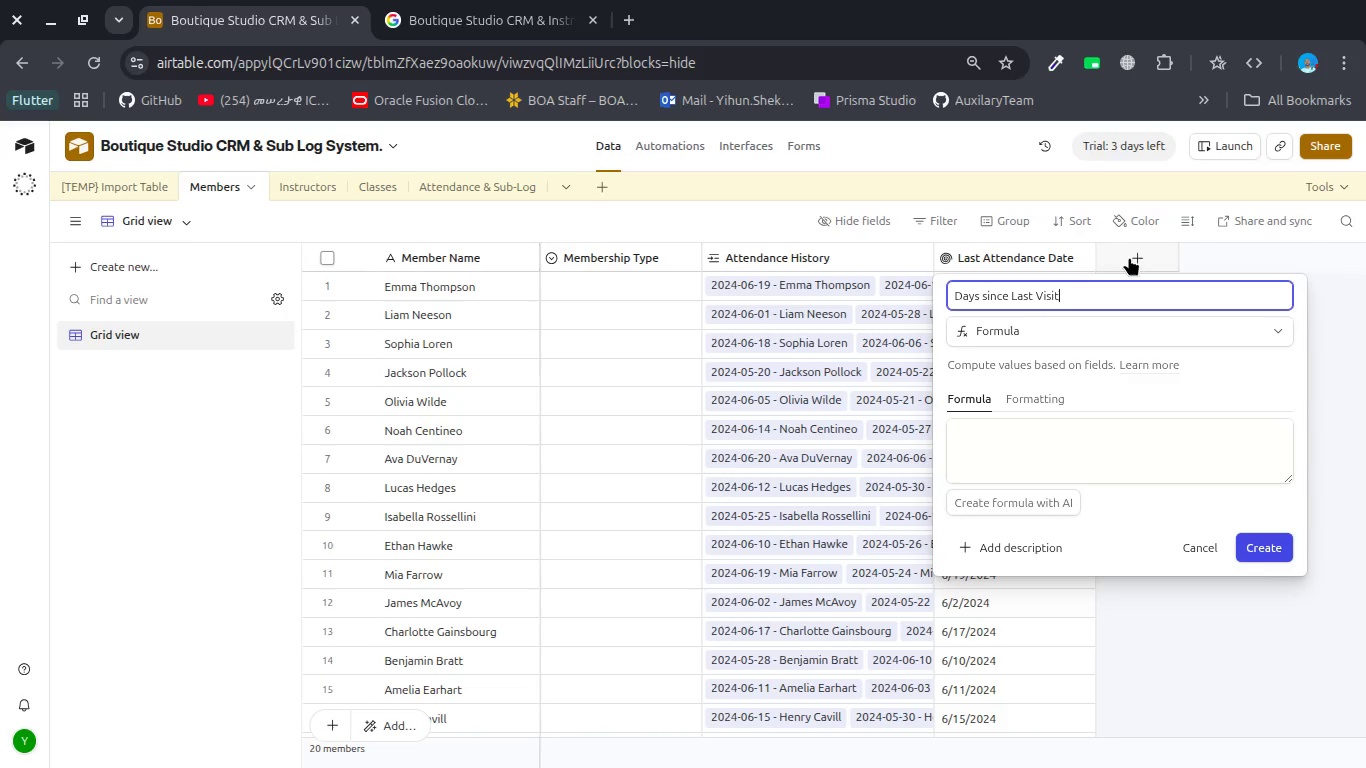 
key(Enter)
 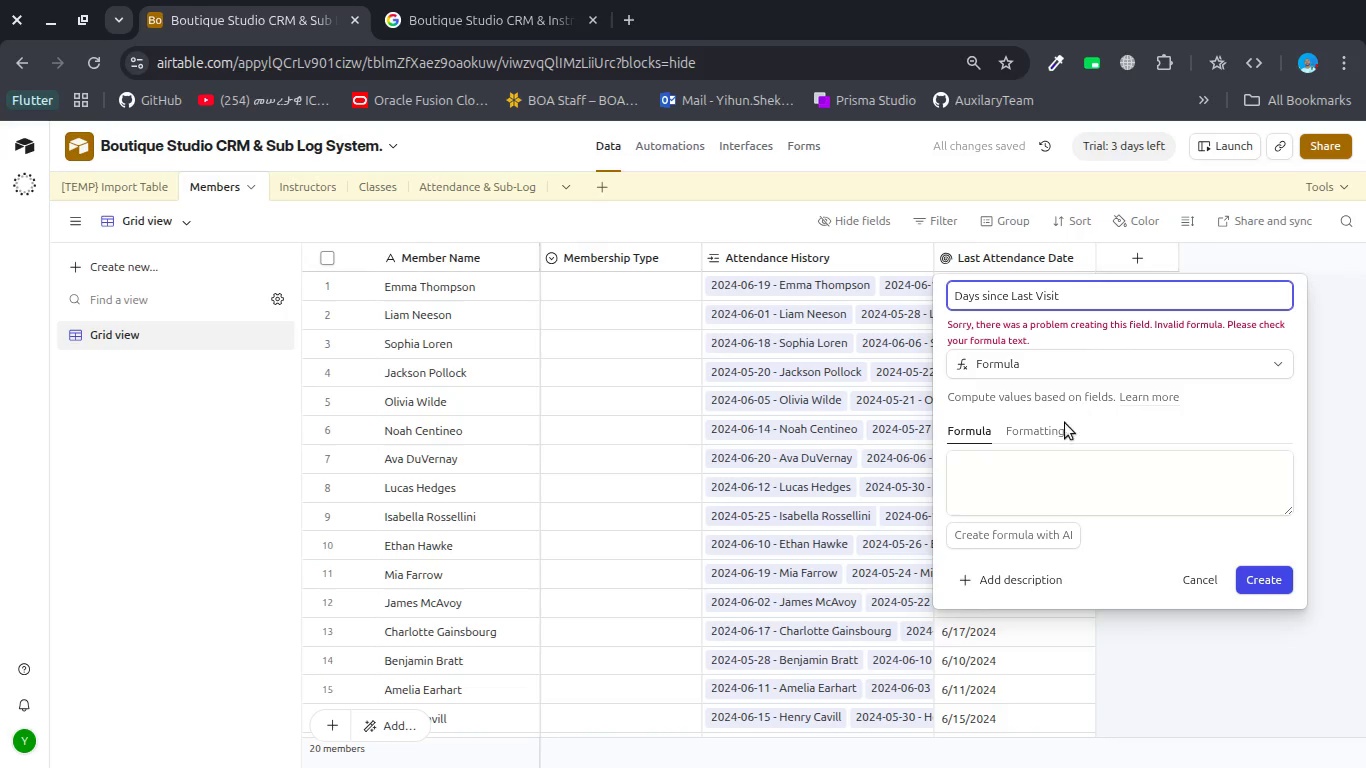 
left_click([1034, 476])
 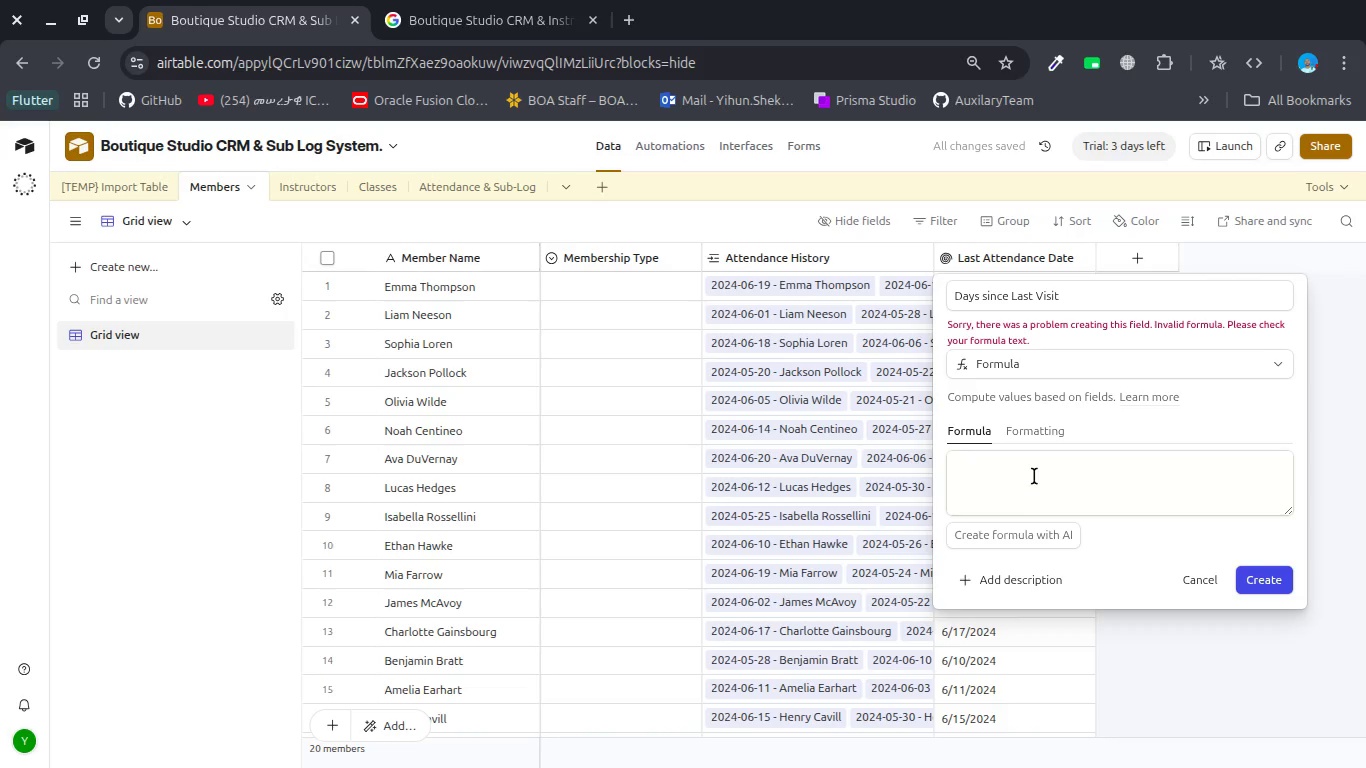 
left_click([1034, 476])
 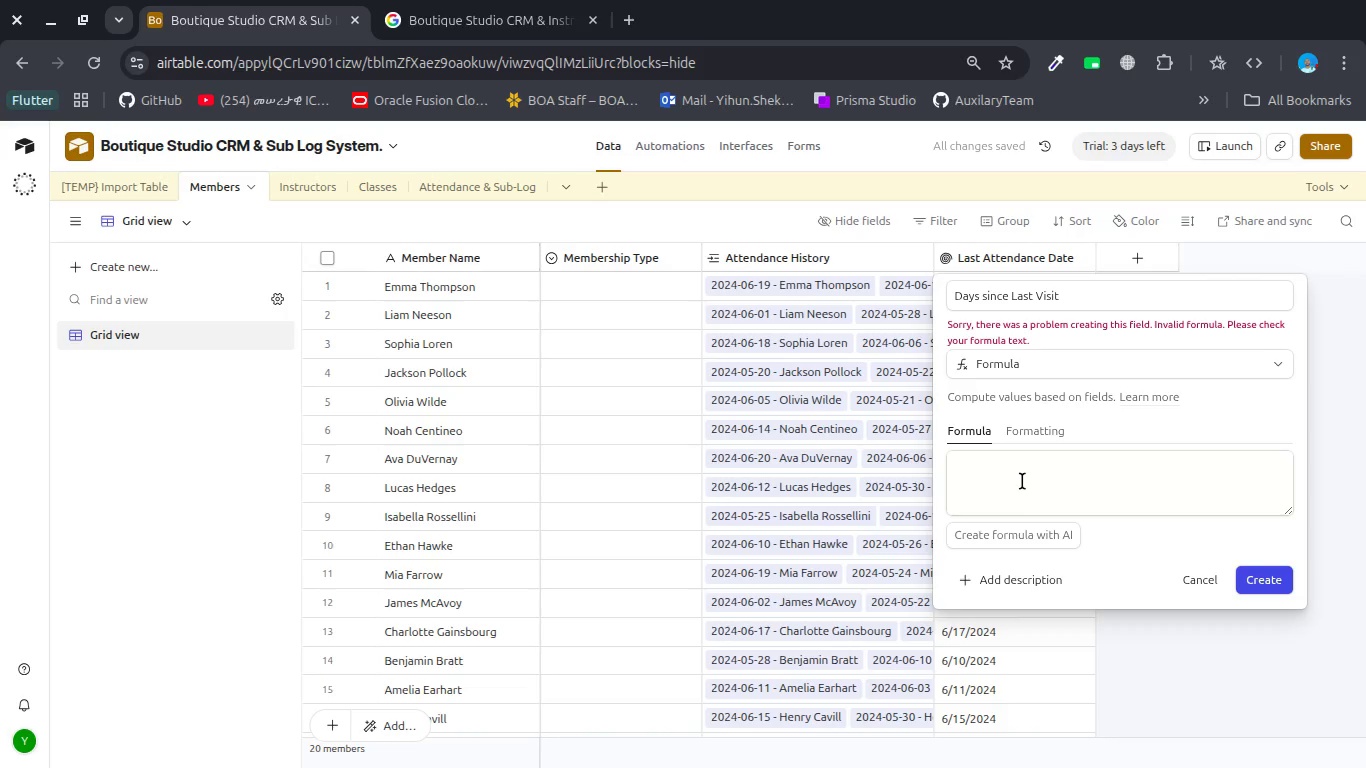 
double_click([1022, 481])
 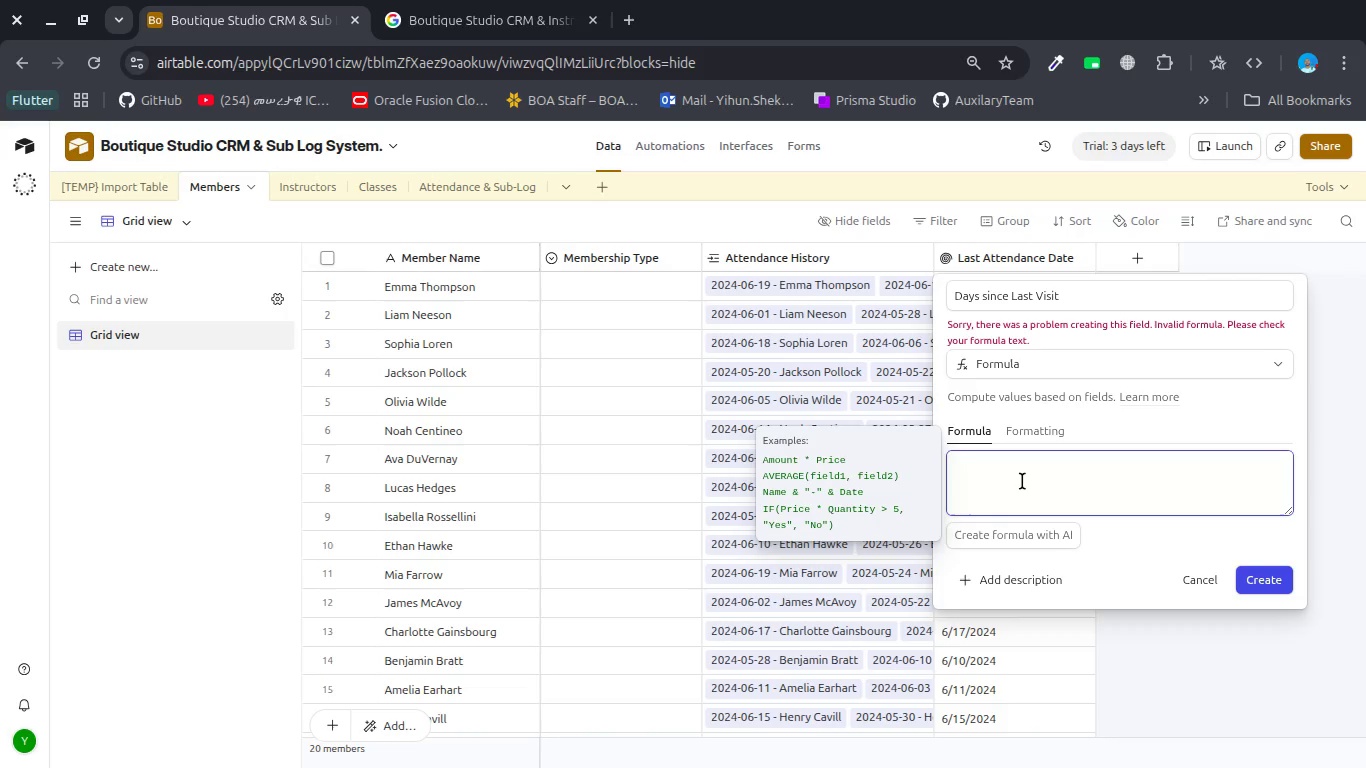 
hold_key(key=Enter, duration=0.47)
 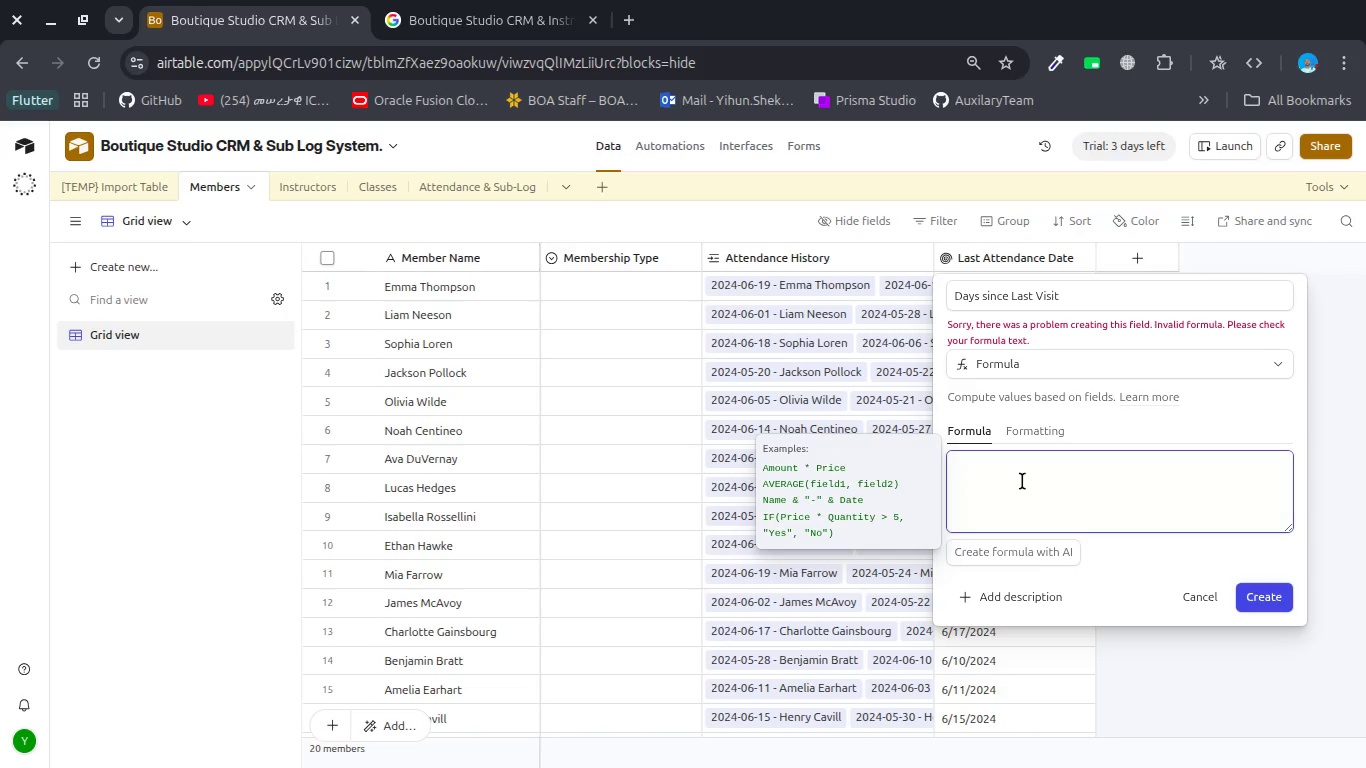 
key(Backspace)
type(DAt)
key(Backspace)
type(TET)
 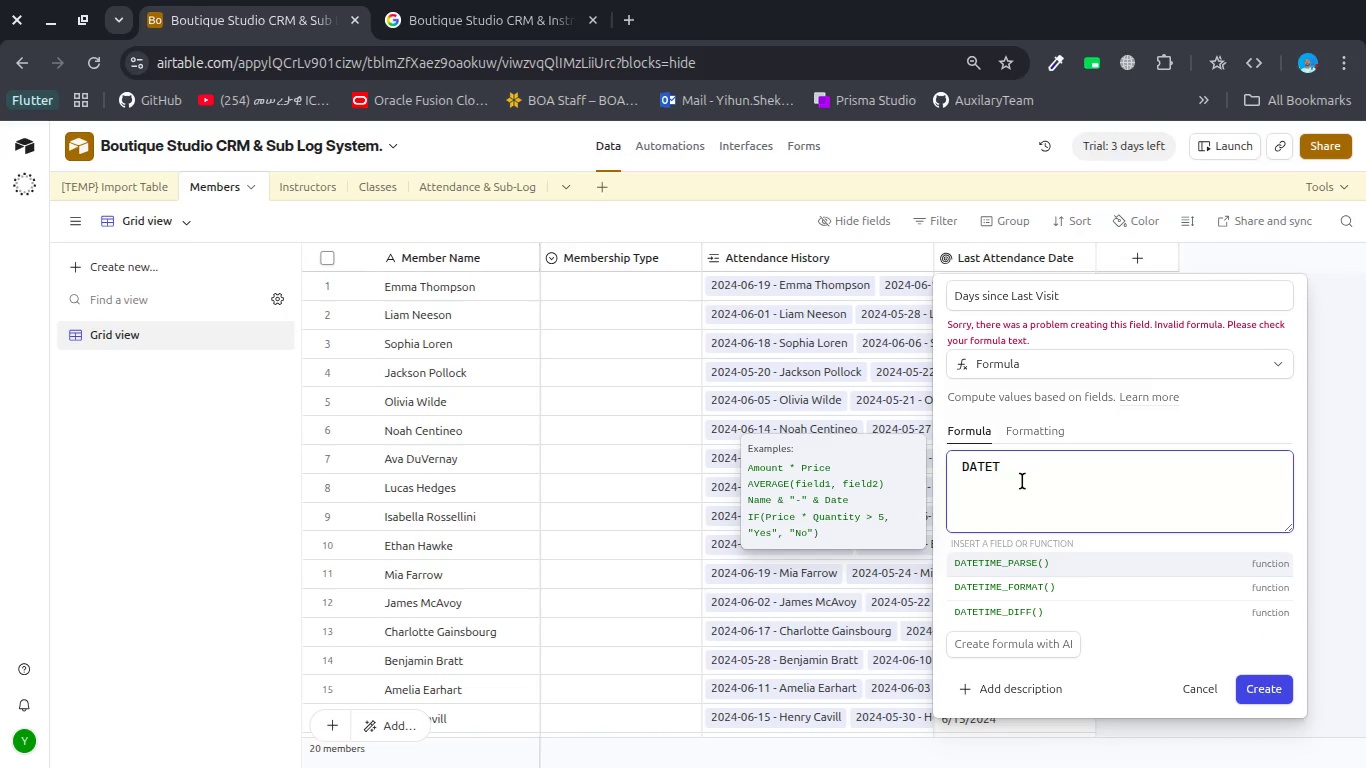 
key(ArrowRight)
 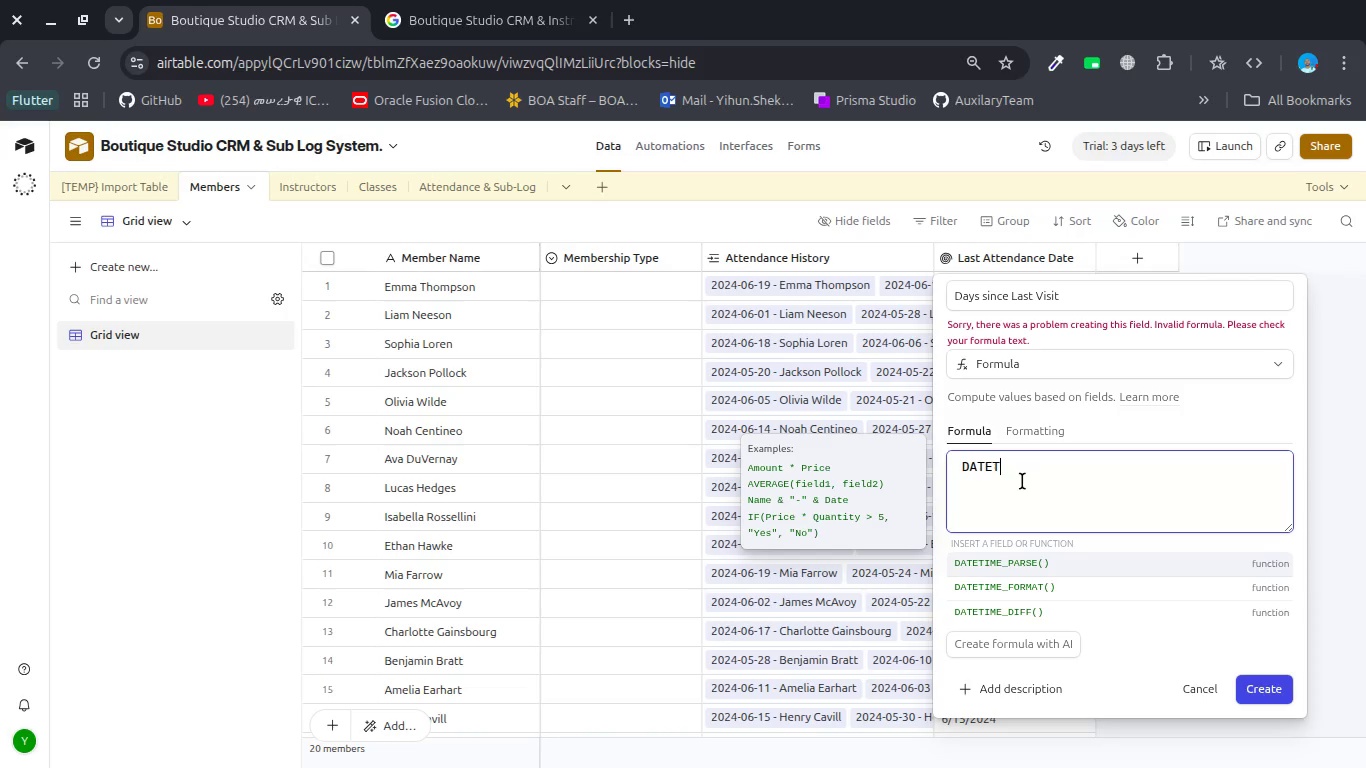 
key(ArrowDown)
 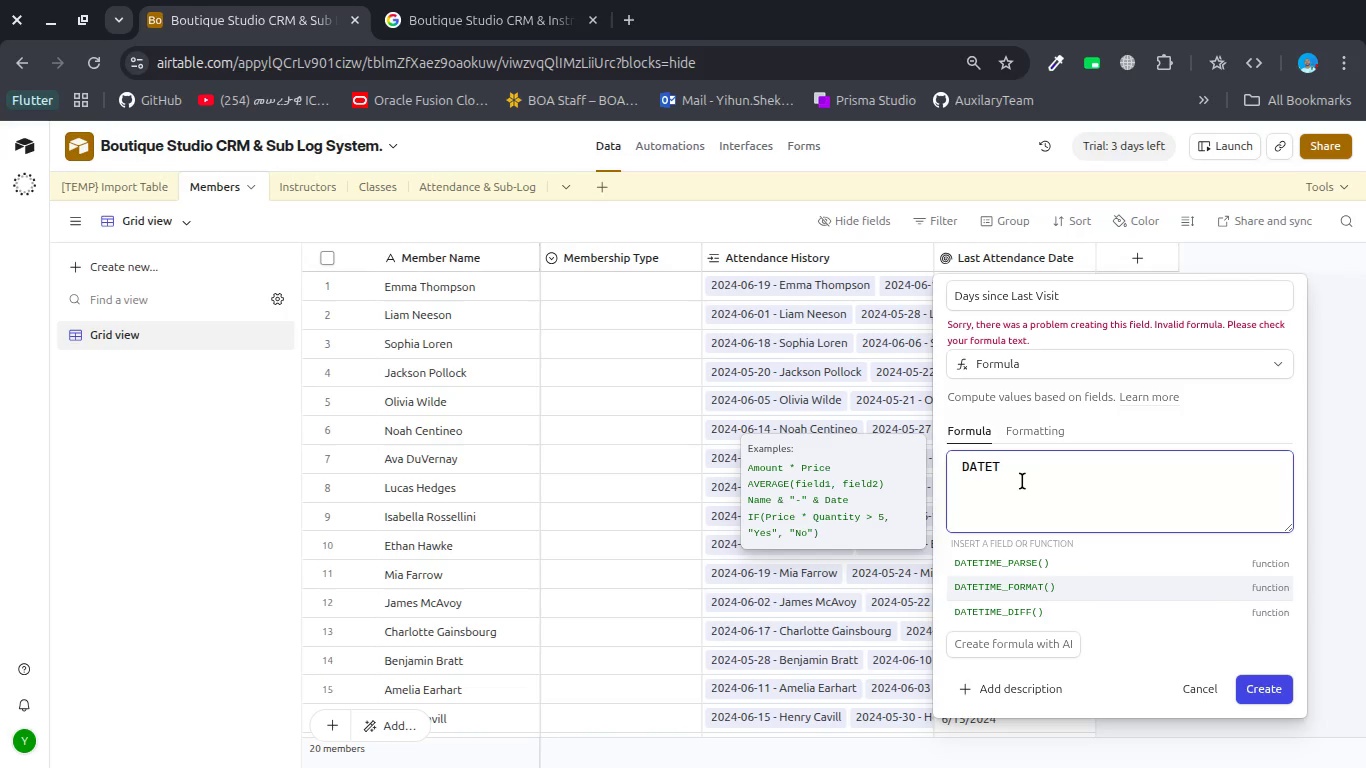 
key(ArrowDown)
 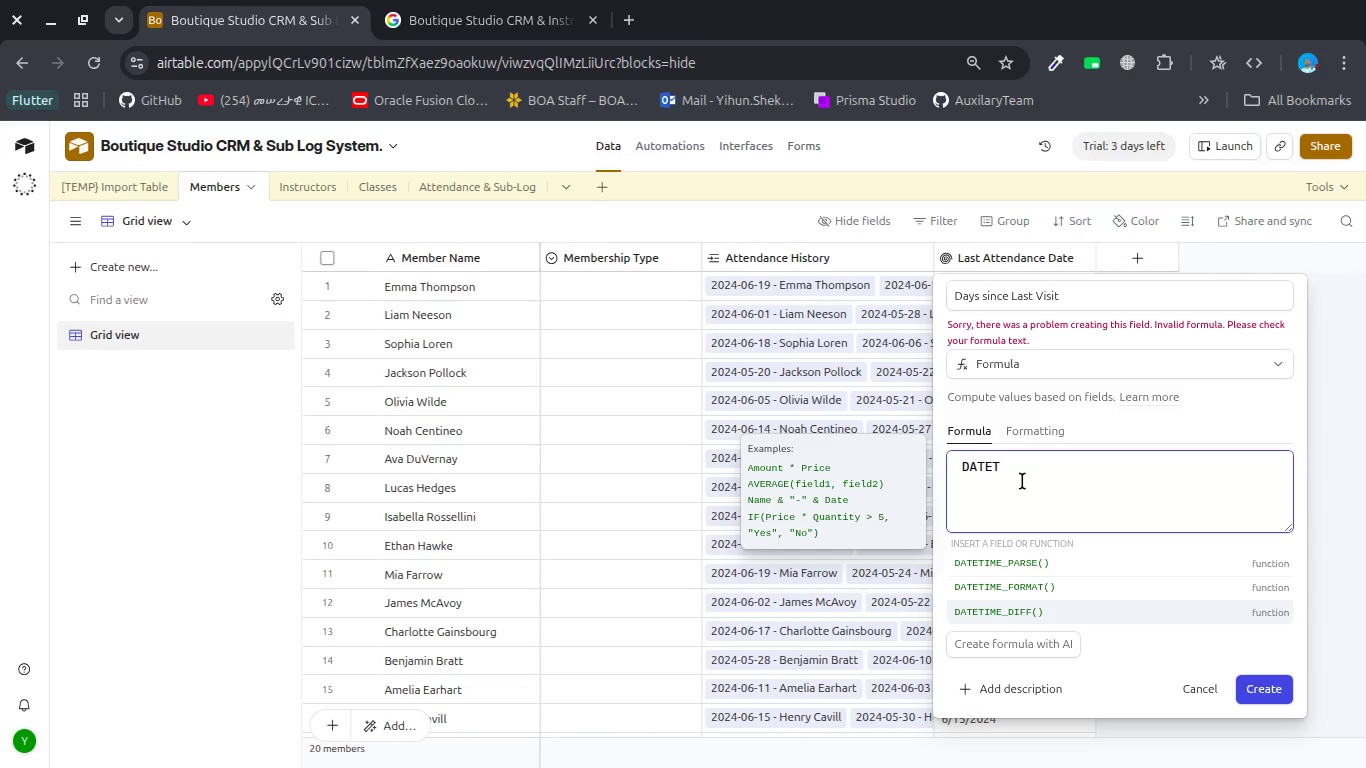 
key(ArrowDown)
 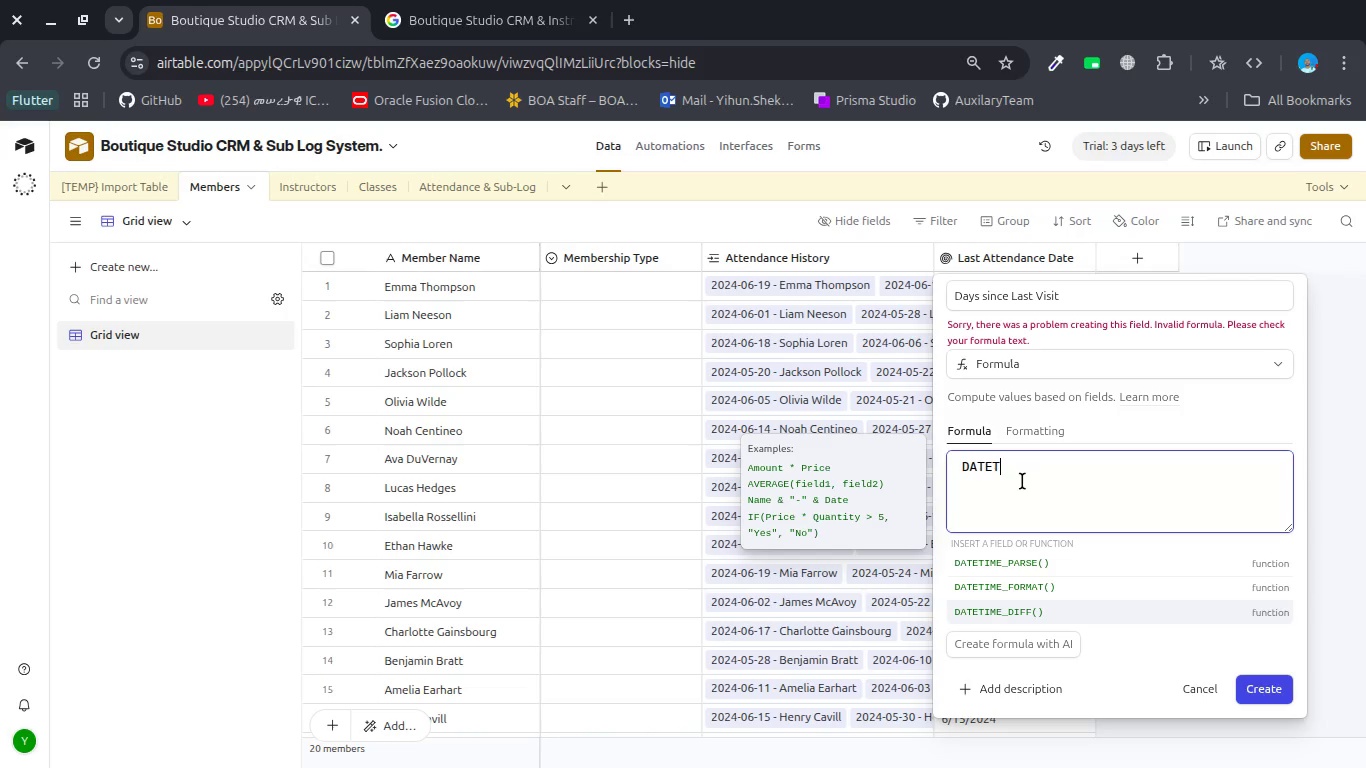 
key(ArrowUp)
 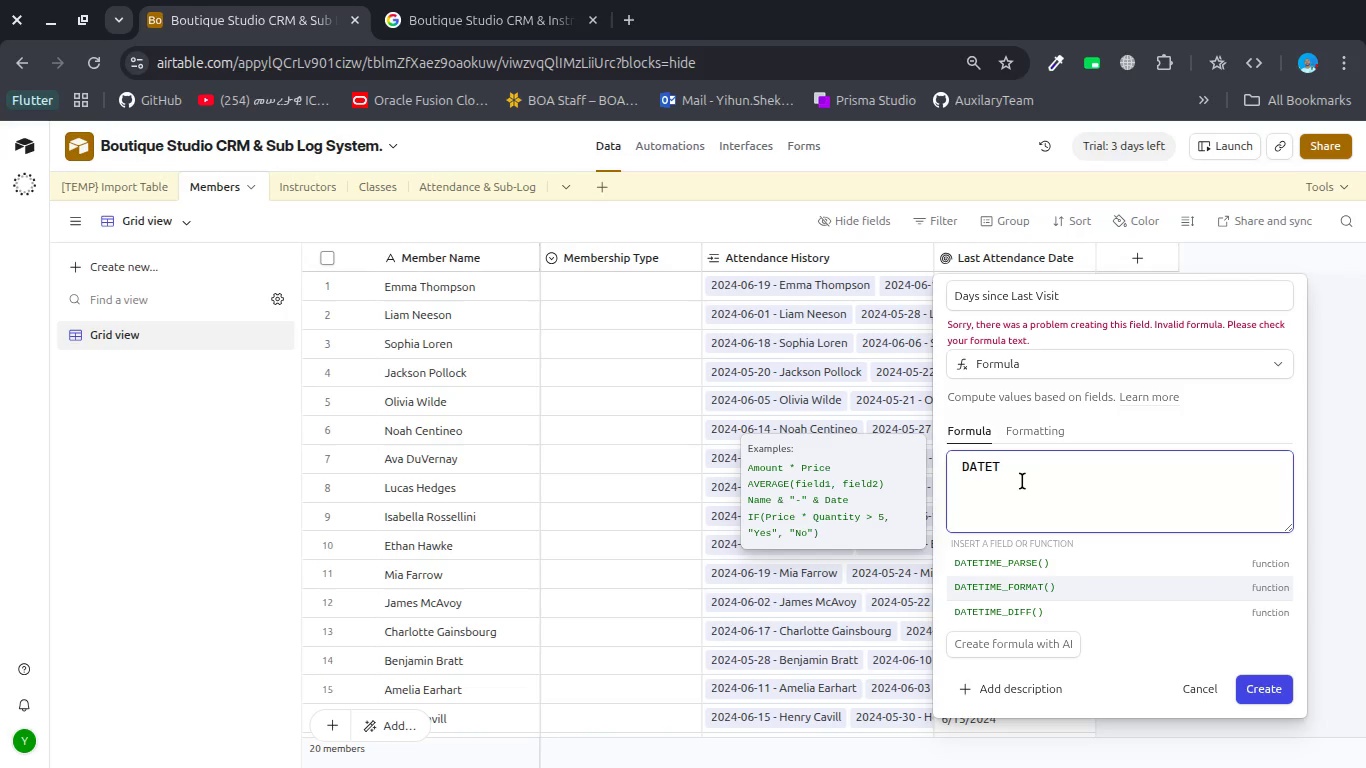 
key(ArrowDown)
 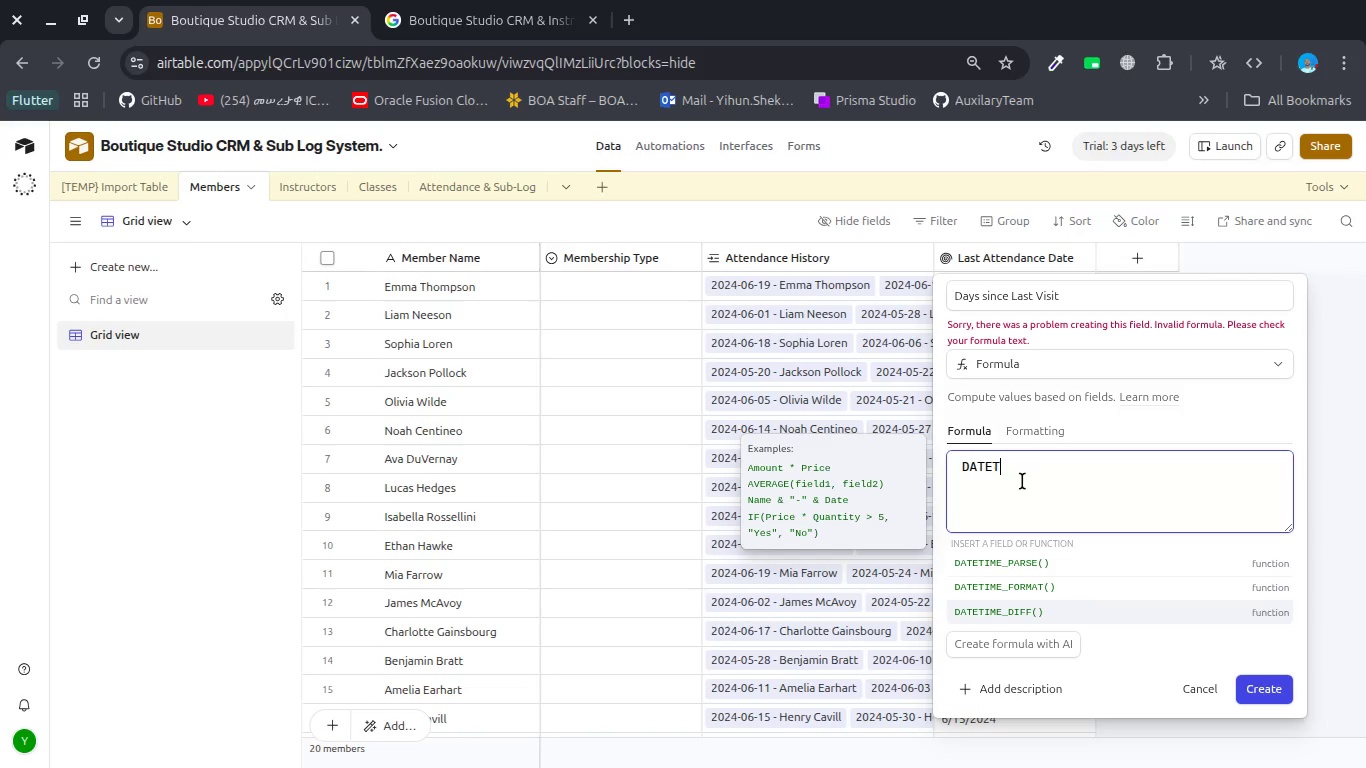 
key(ArrowDown)
 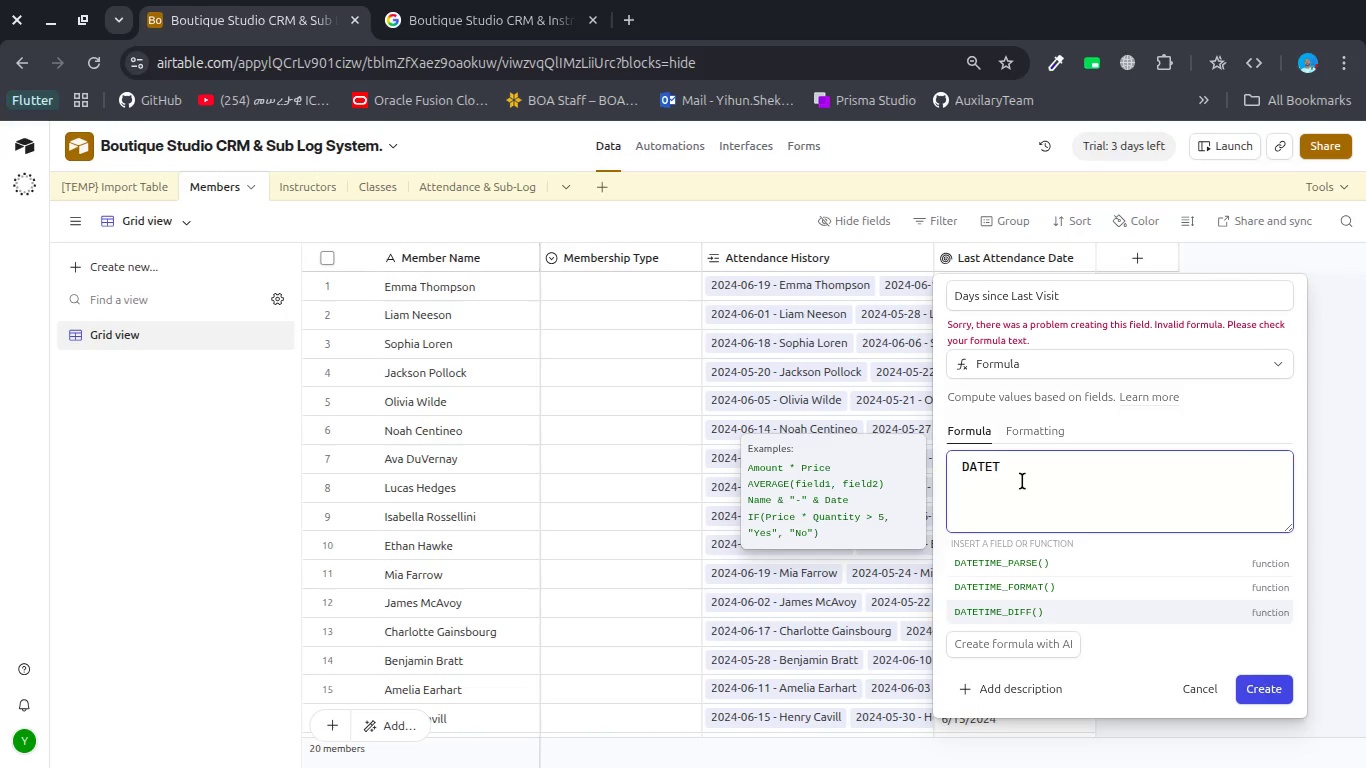 
key(Enter)
 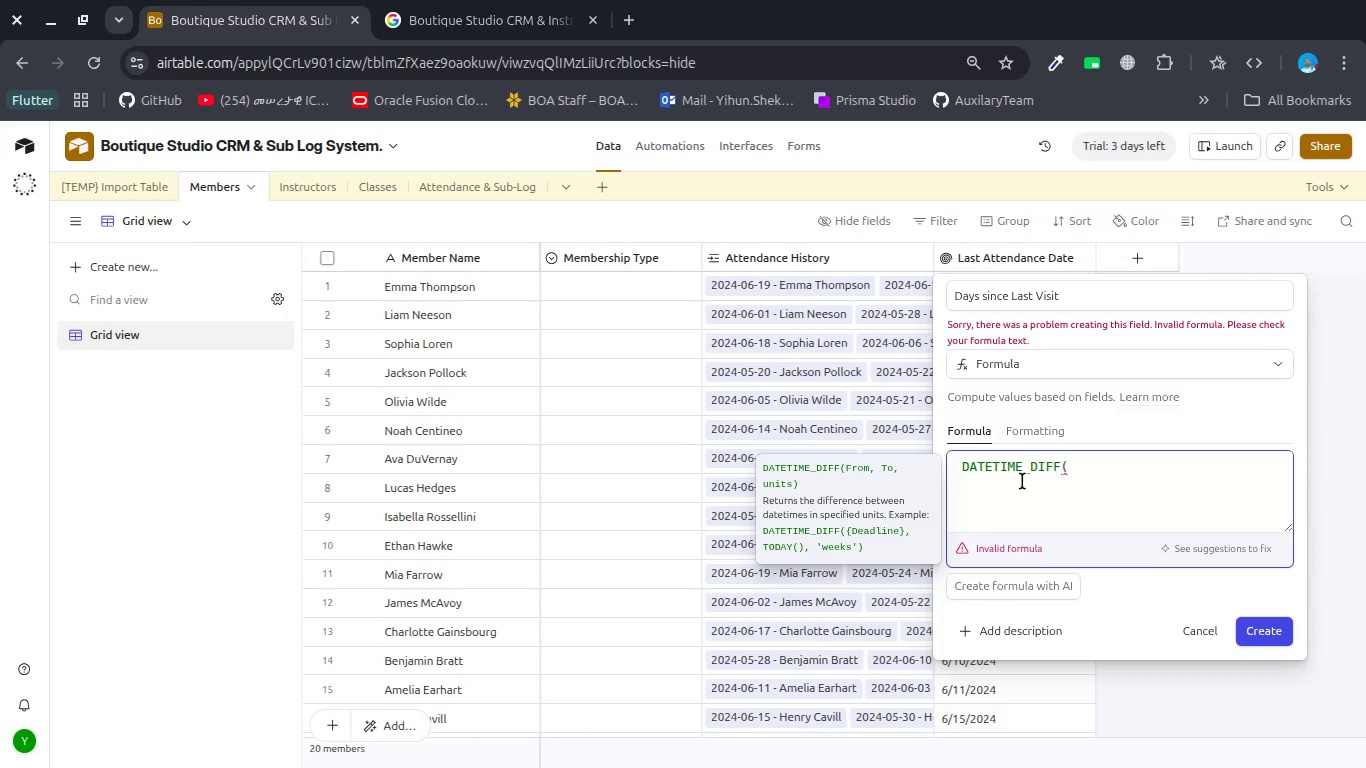 
type(()
key(Backspace)
type(TOd)
 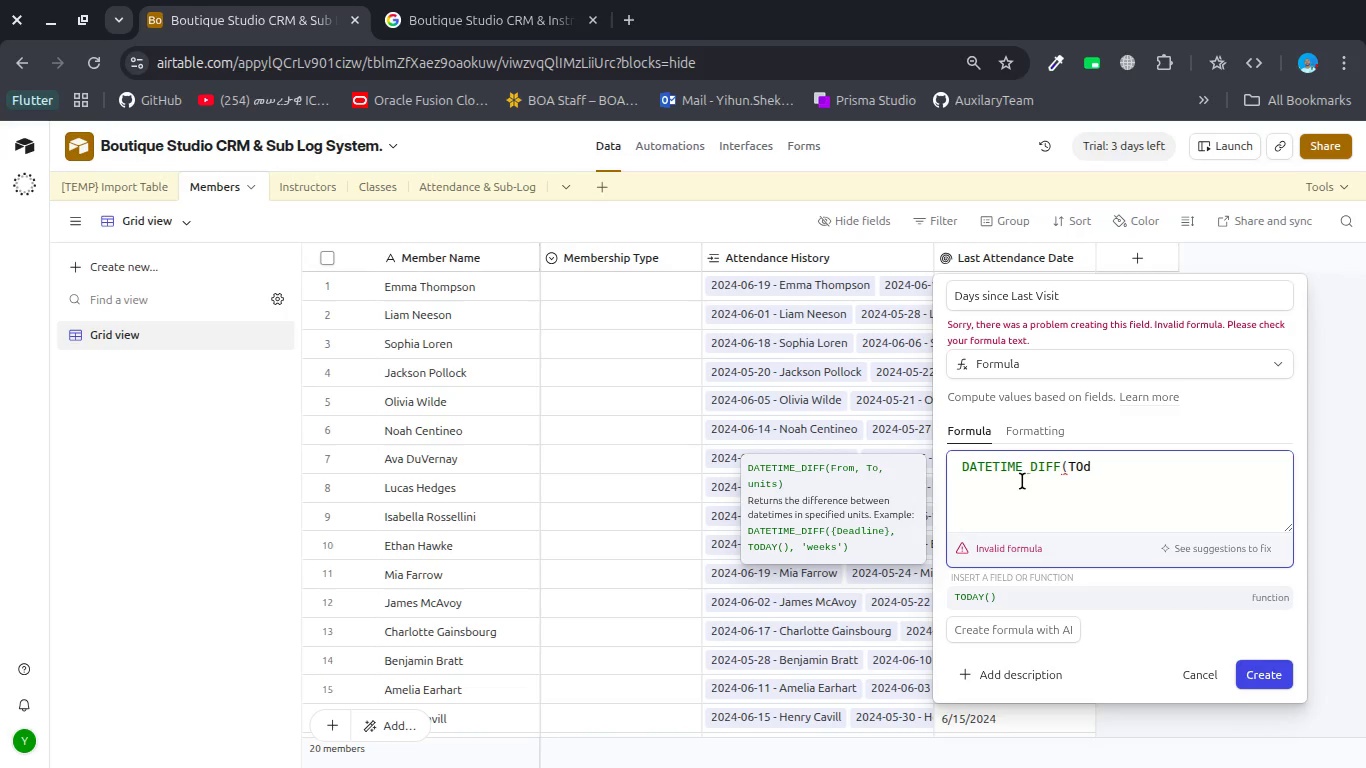 
key(Enter)
 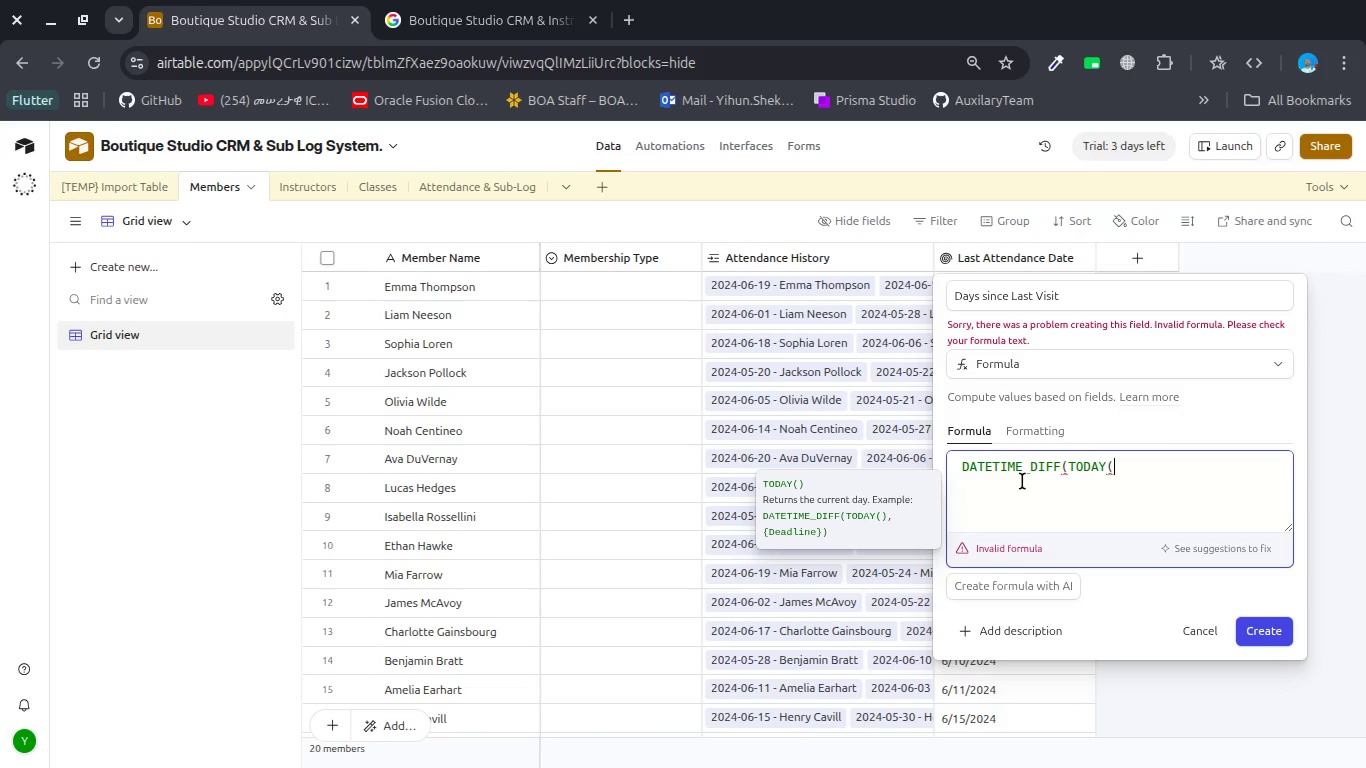 
type(),{Ls)
 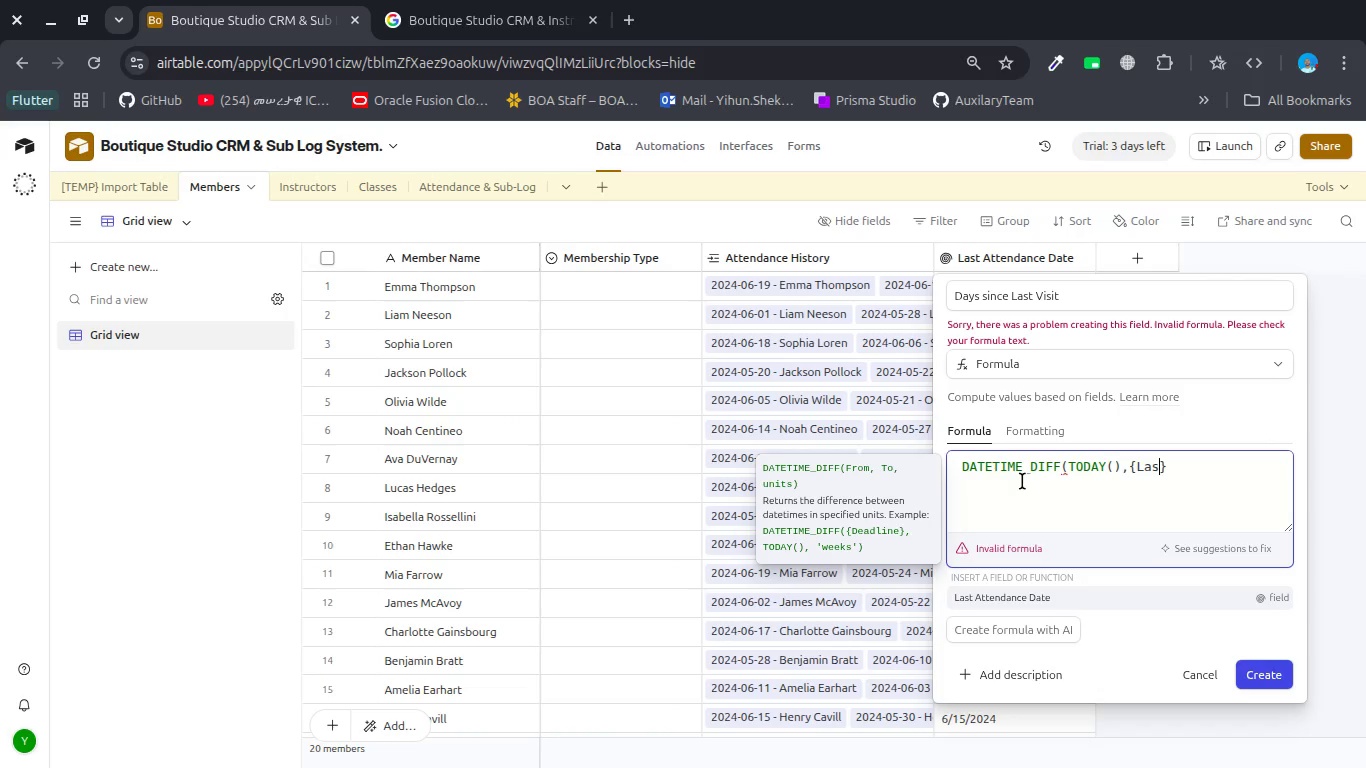 
 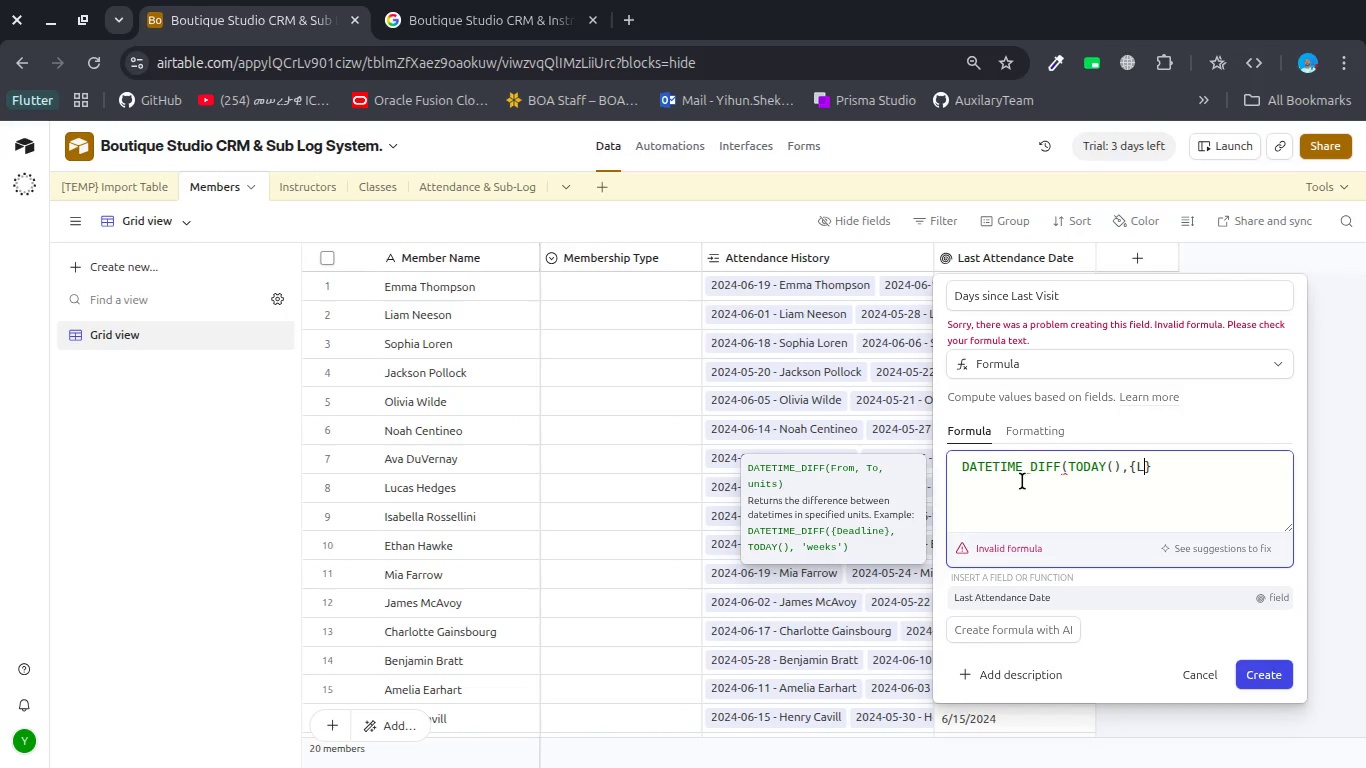 
hold_key(key=A, duration=0.42)
 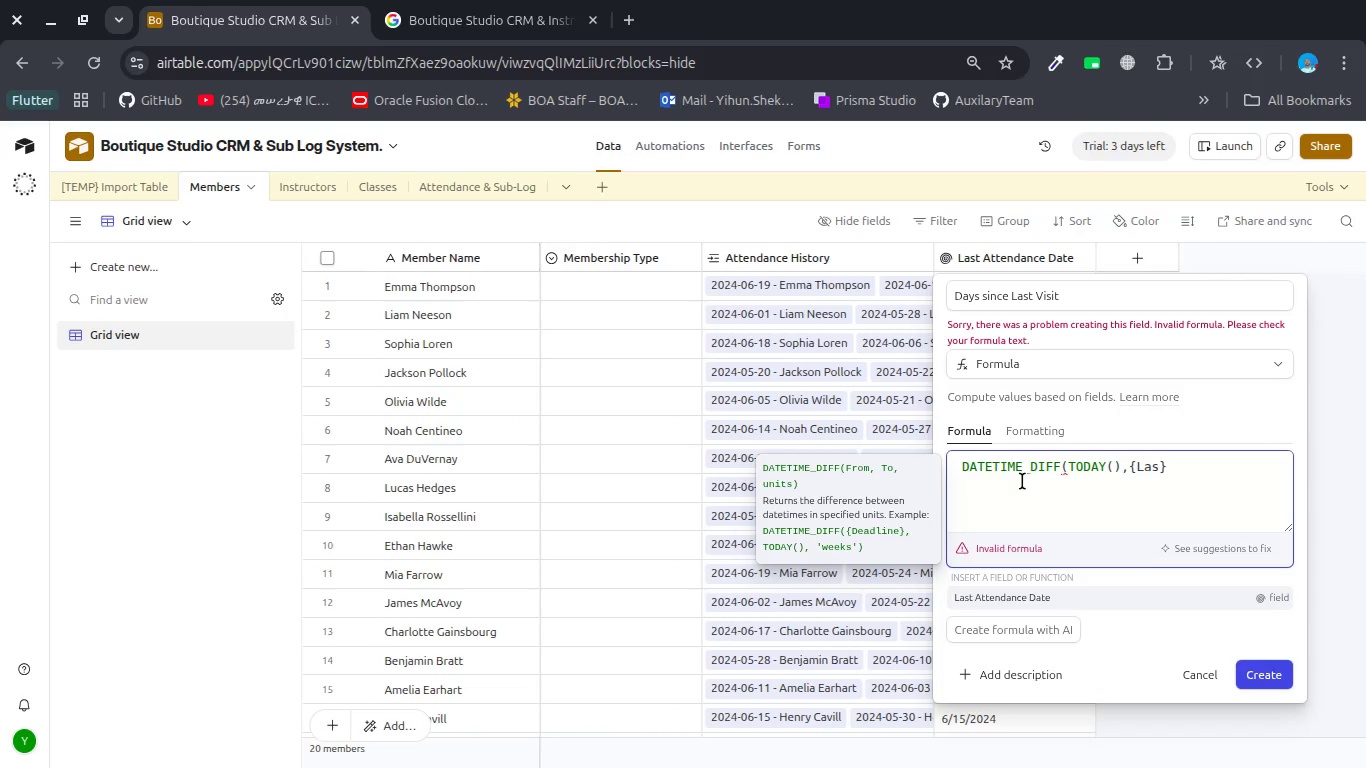 
key(Enter)
 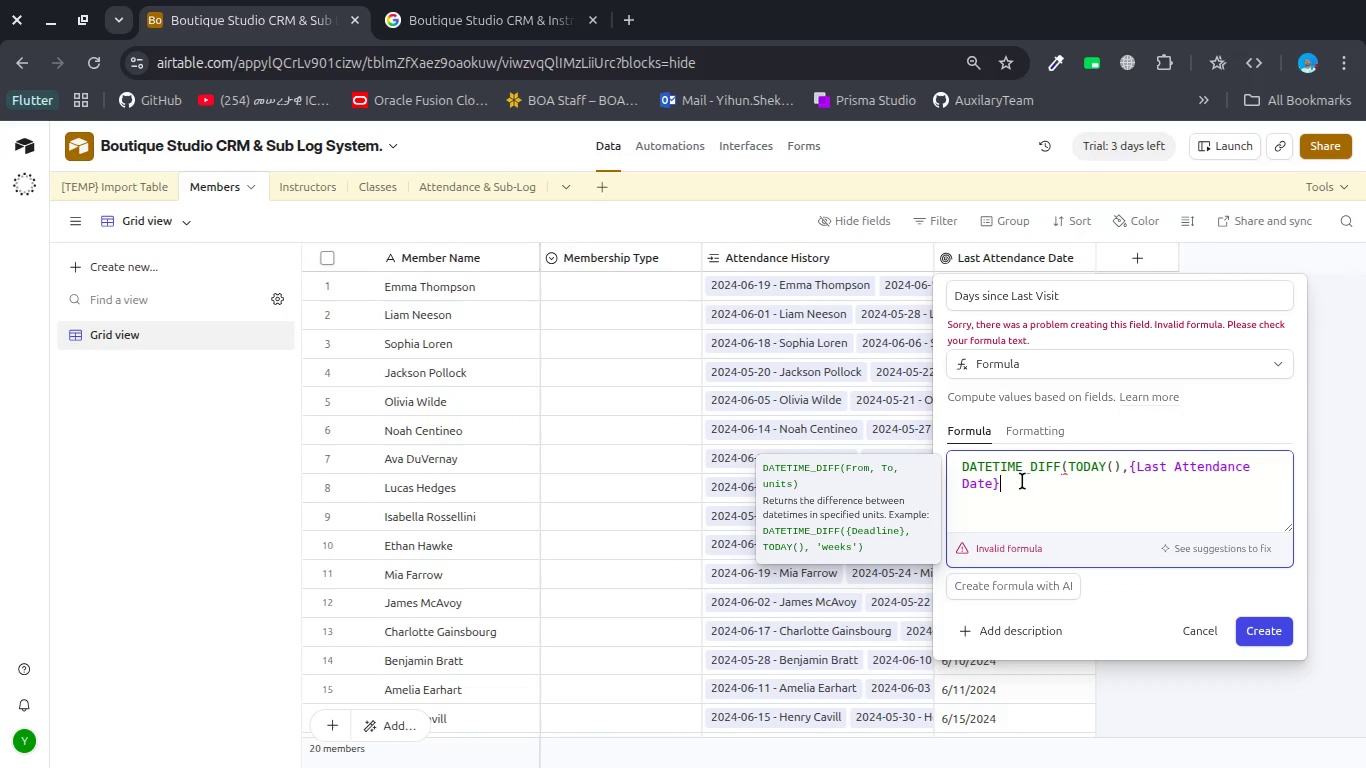 
type(, 'days)
 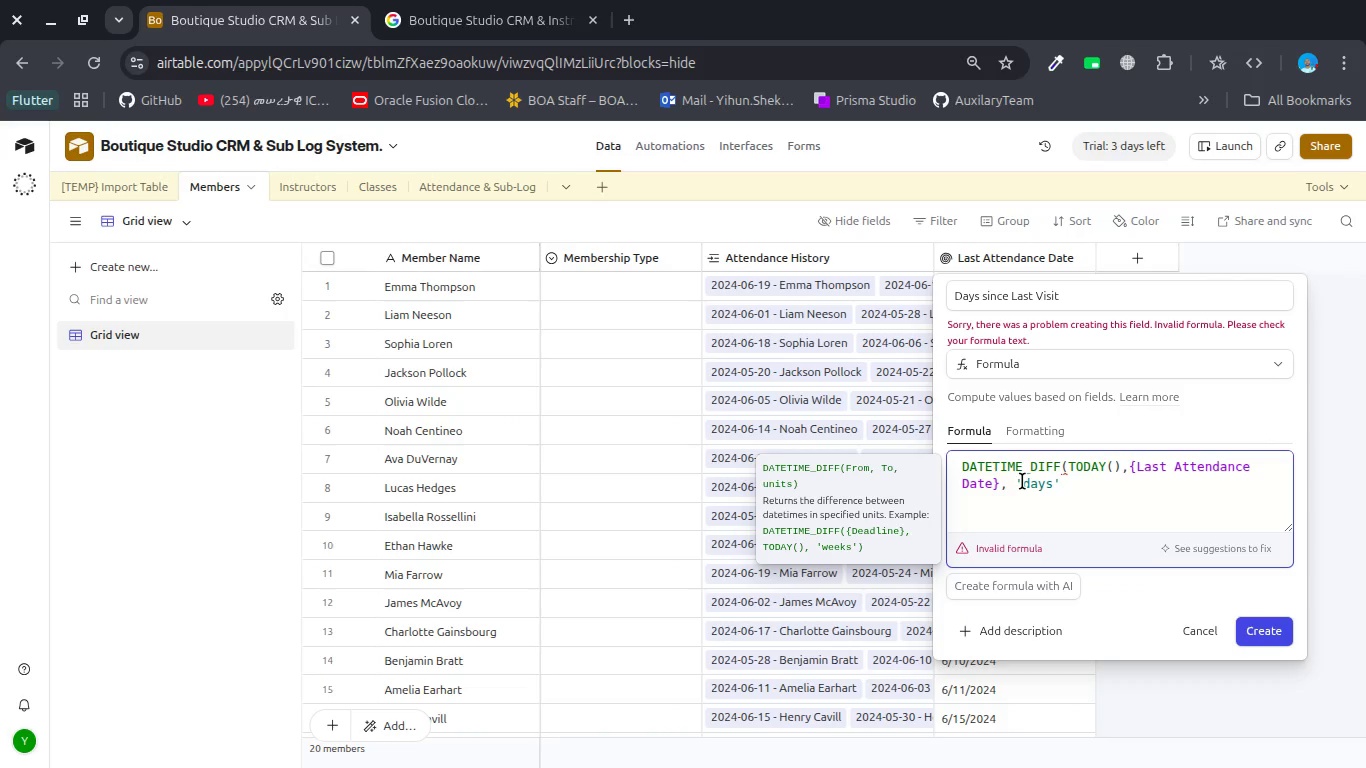 
key(ArrowRight)
 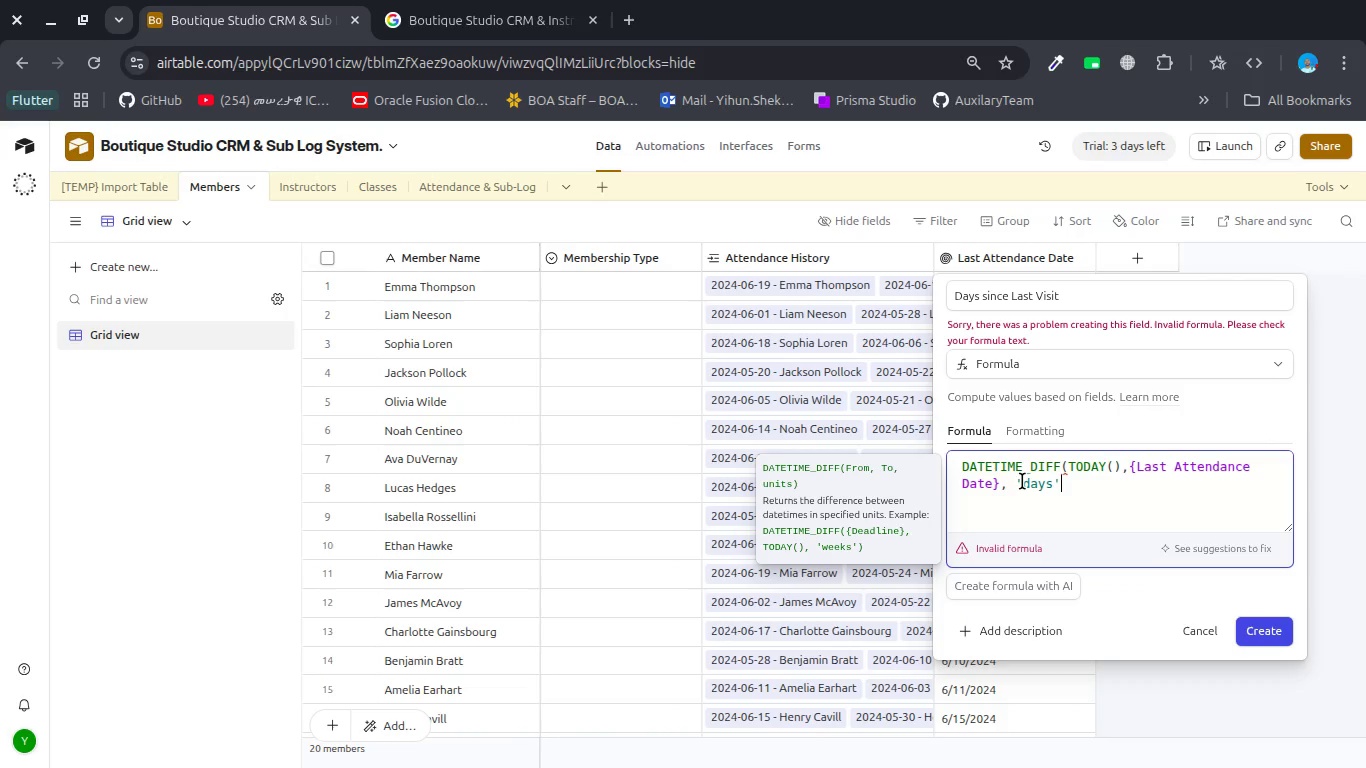 
key(Shift+BracketRight)
 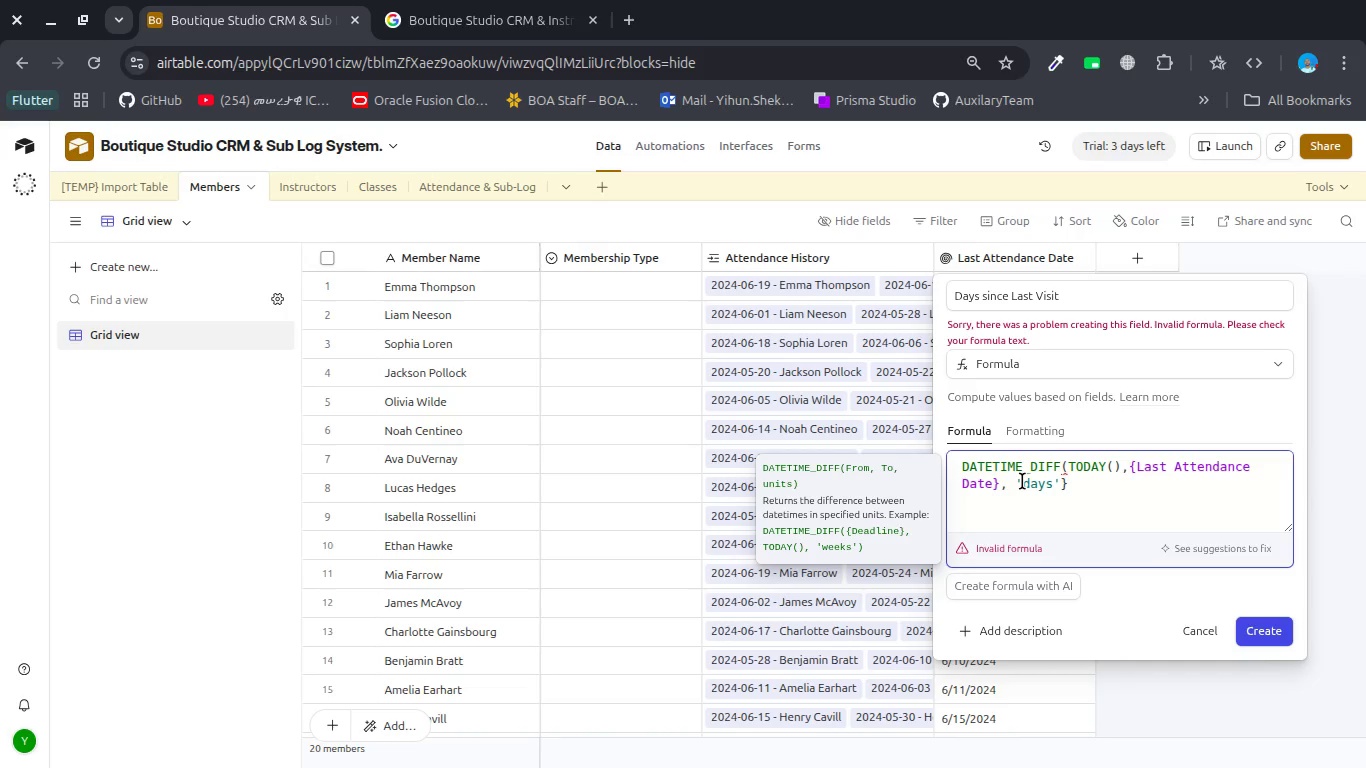 
key(Backspace)
 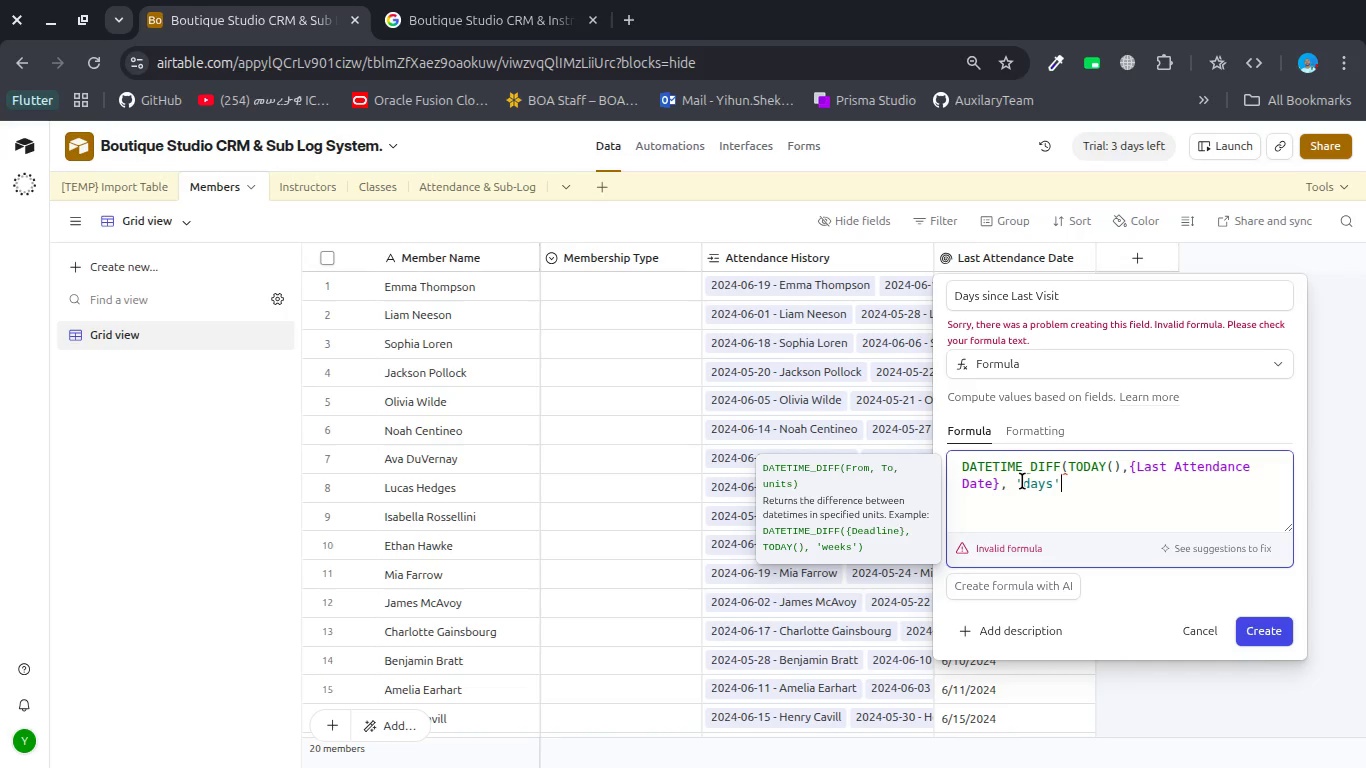 
key(Shift+0)
 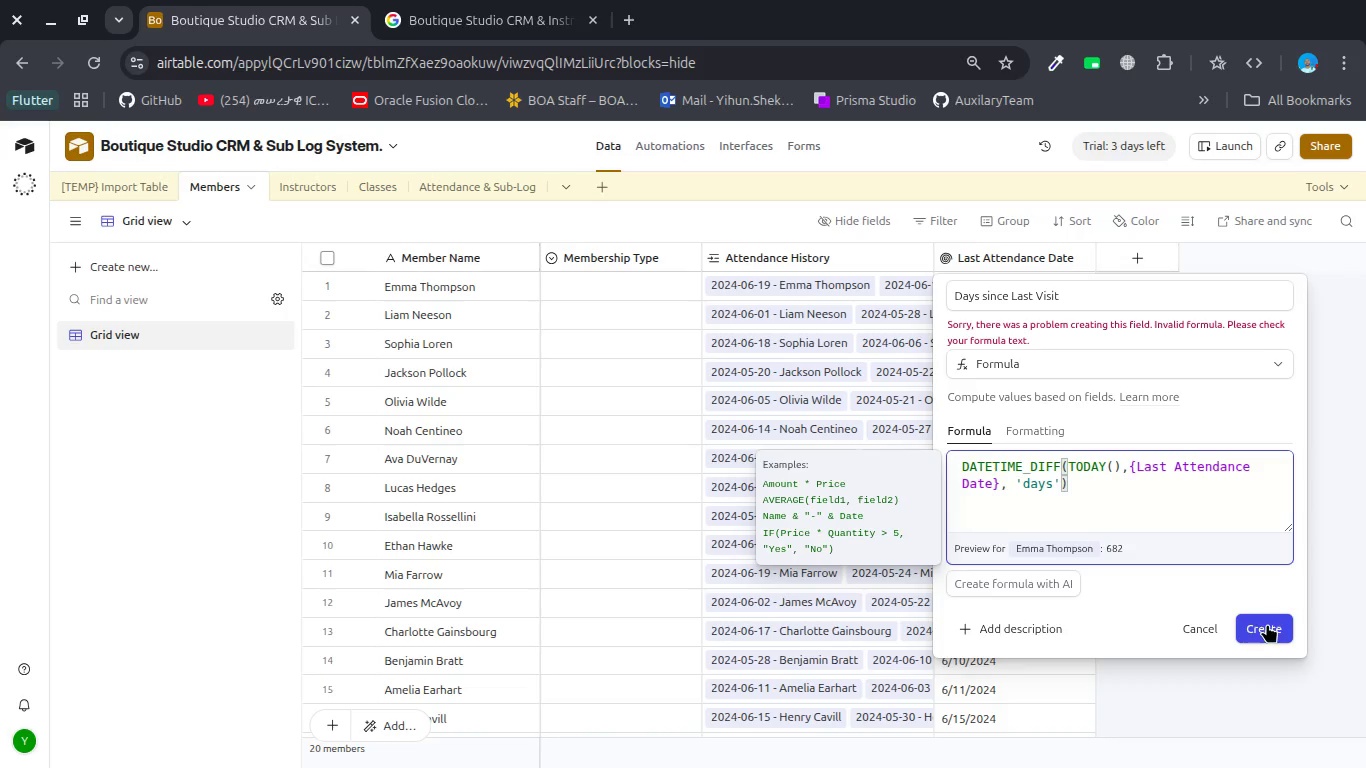 
left_click([1267, 624])
 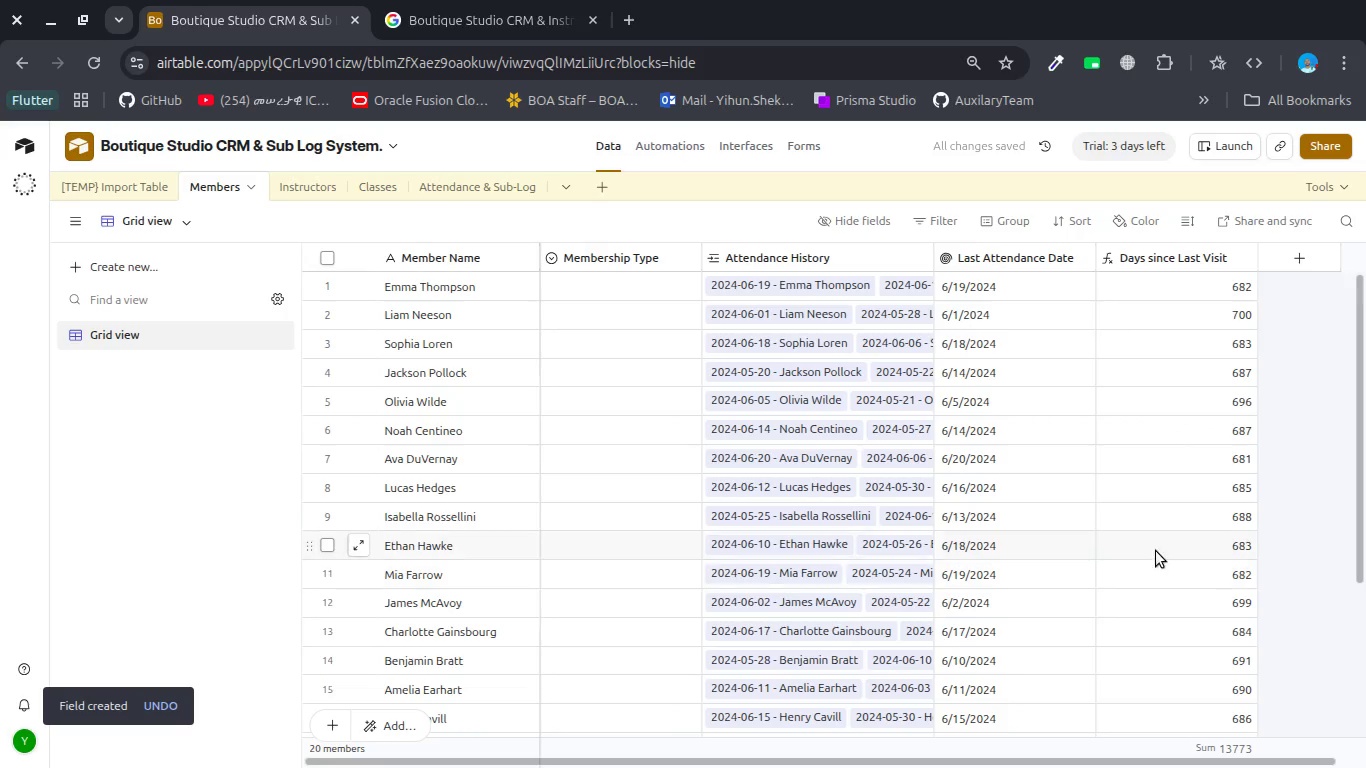 
scroll: coordinate [1139, 528], scroll_direction: up, amount: 3.0
 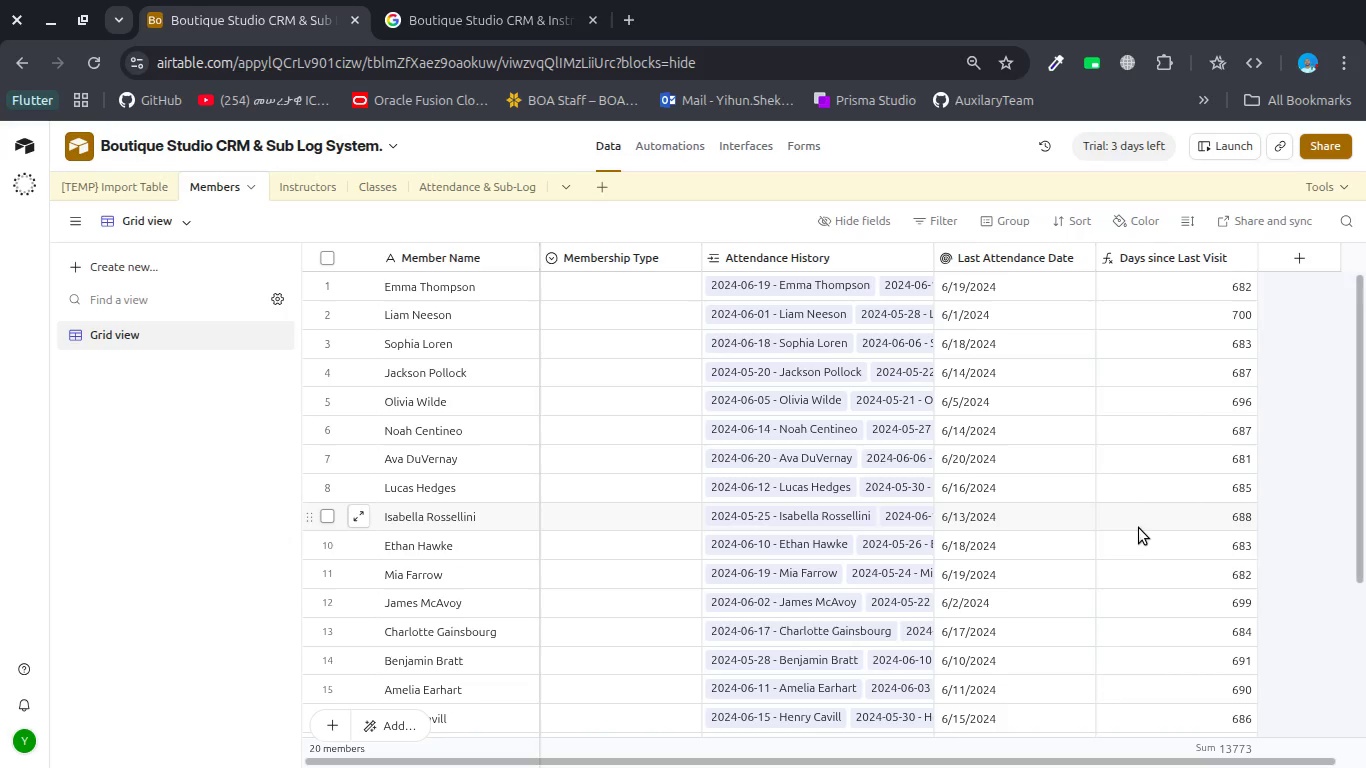 
wait(290.24)
 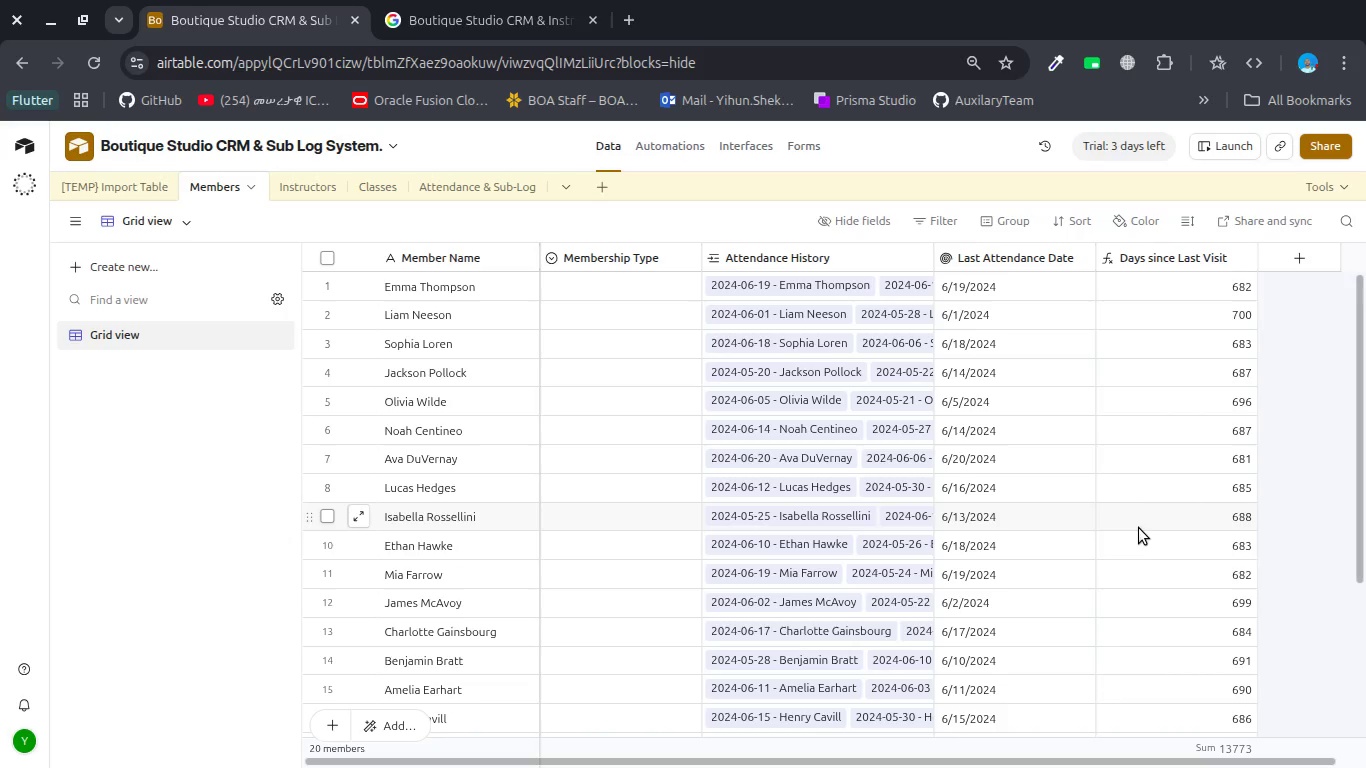 
left_click([1306, 259])
 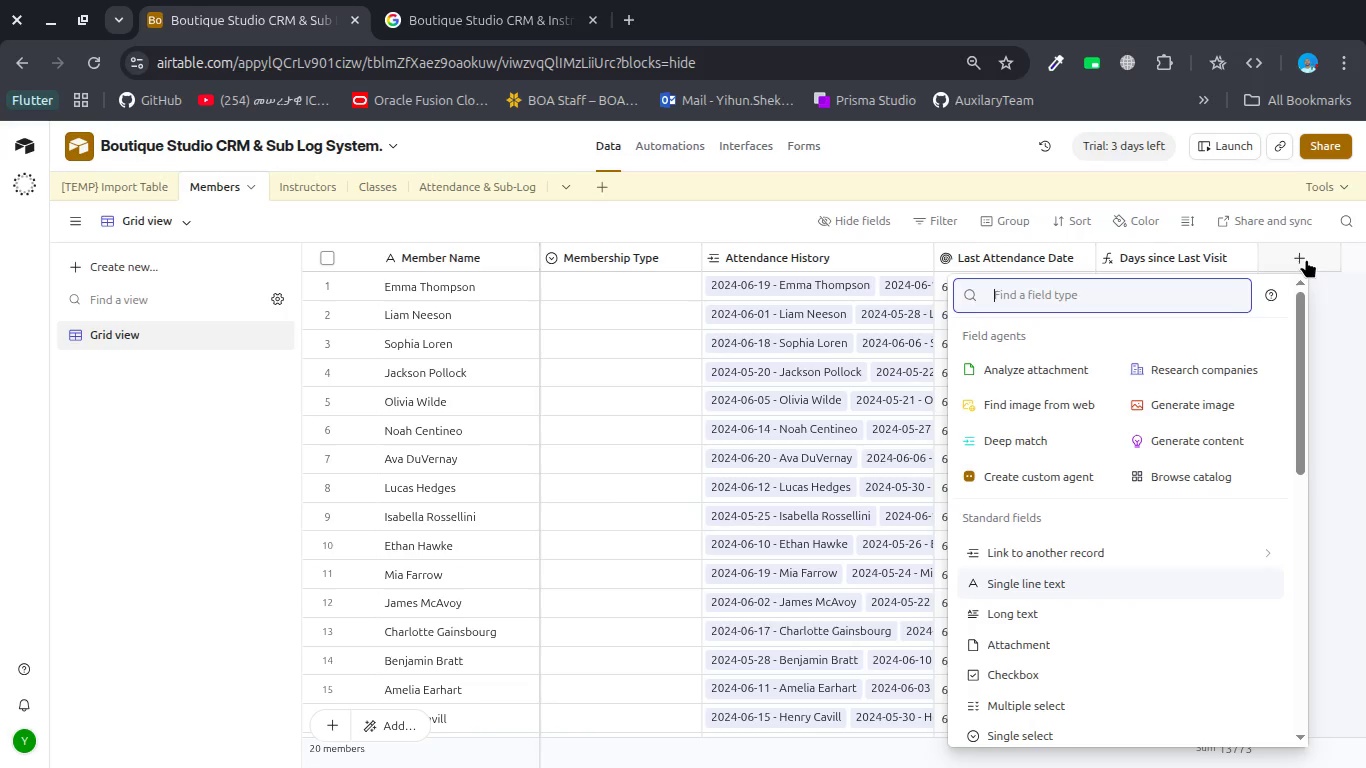 
type(M)
key(Backspace)
key(Backspace)
type(form)
 